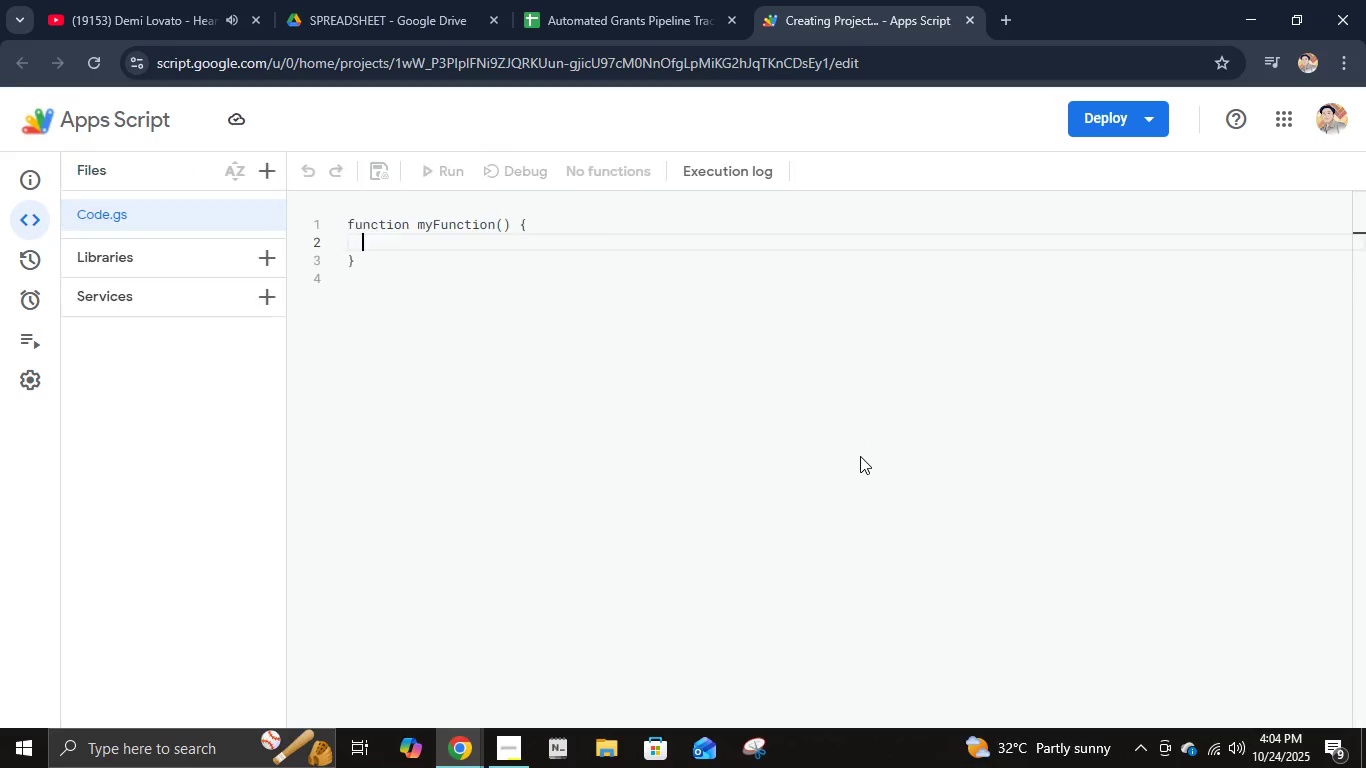 
left_click_drag(start_coordinate=[419, 222], to_coordinate=[496, 225])
 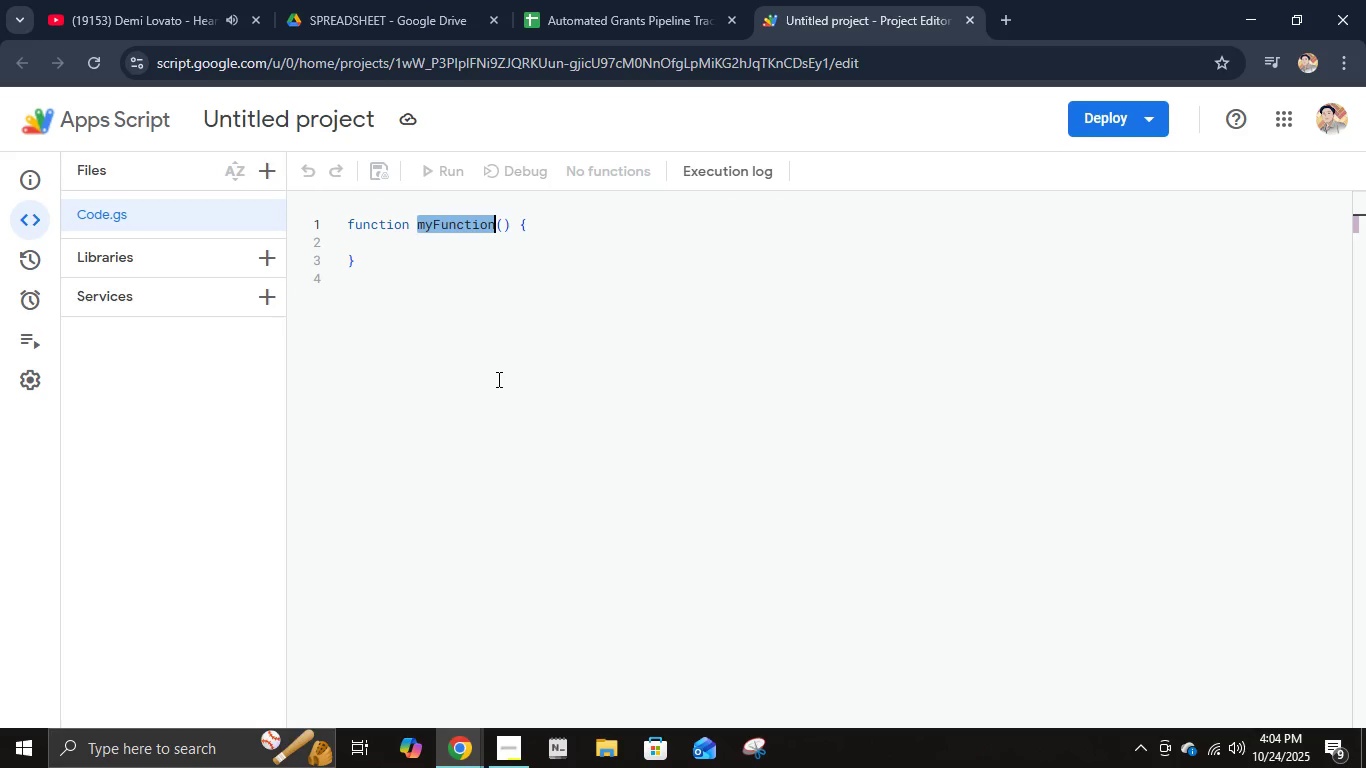 
type(sendDeadline )
key(Backspace)
type(Alerts)
 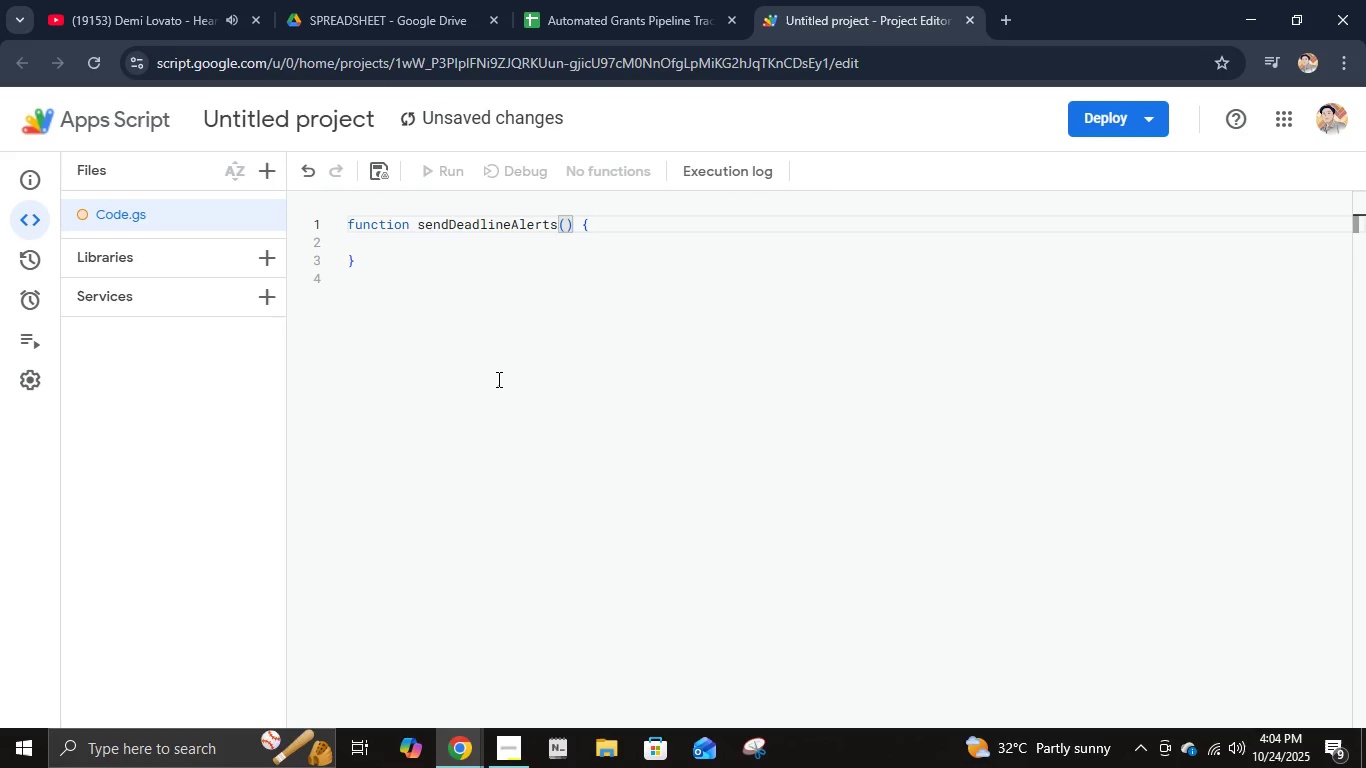 
key(ArrowDown)
 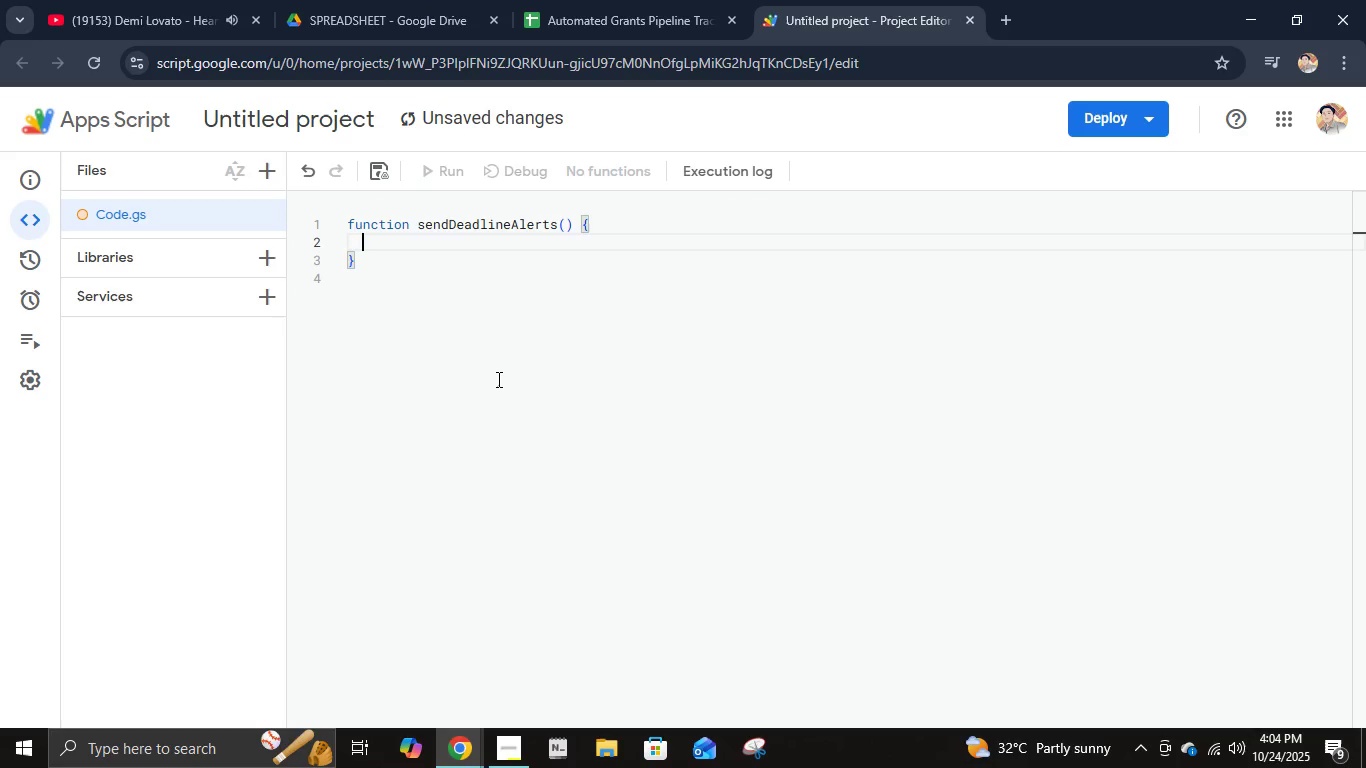 
type(const sheet=)
 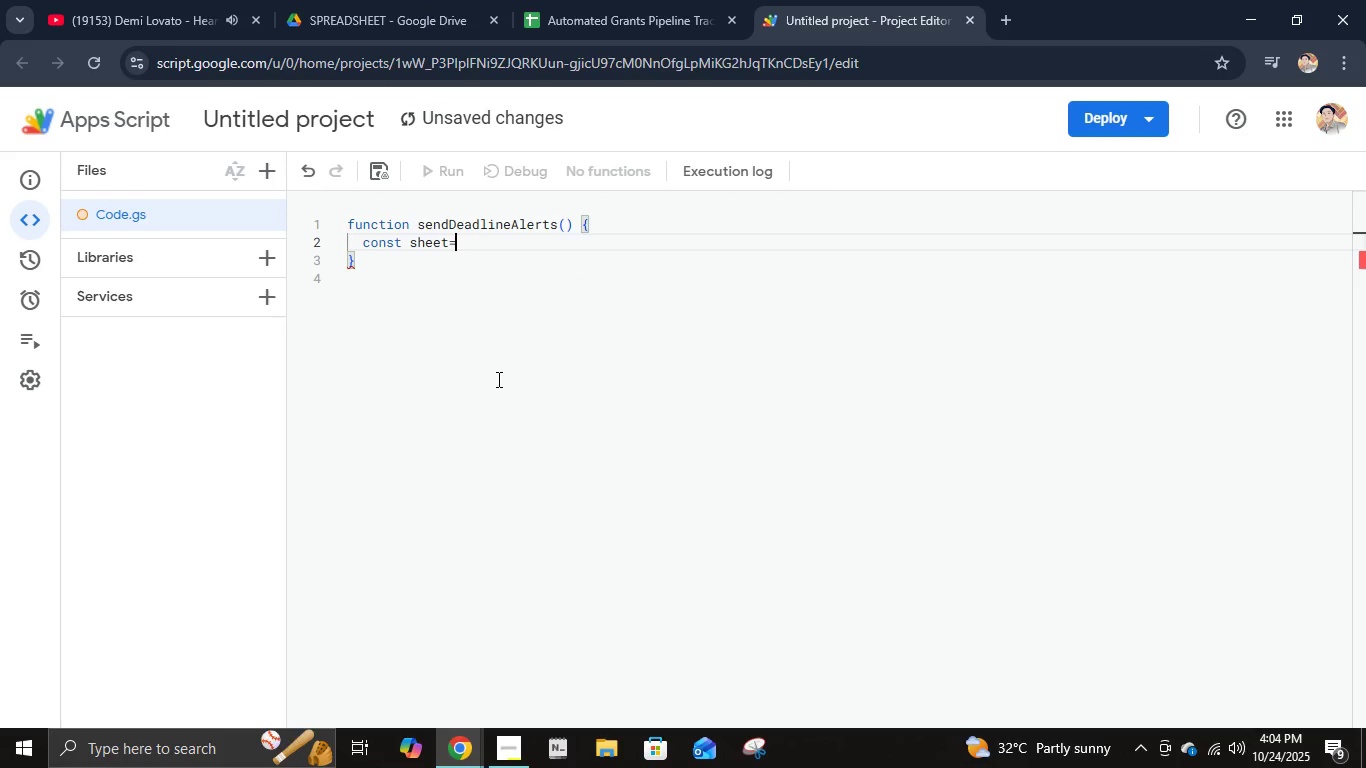 
key(Enter)
 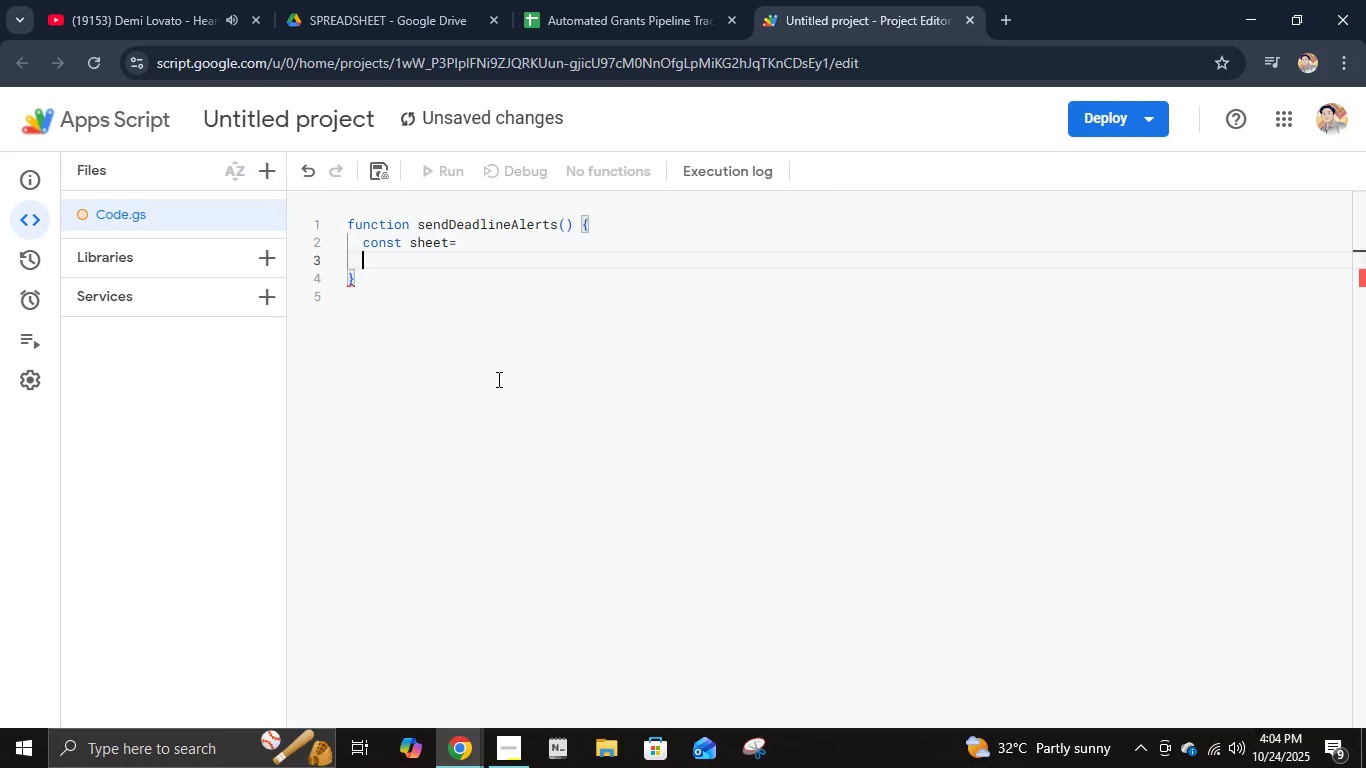 
type(Spreadh)
key(Backspace)
type(sheetApp.getActiveSpreadsheet().getA)
key(Backspace)
type(SheetBy )
key(Backspace)
type(Name("Grant Tracker Sheet)
 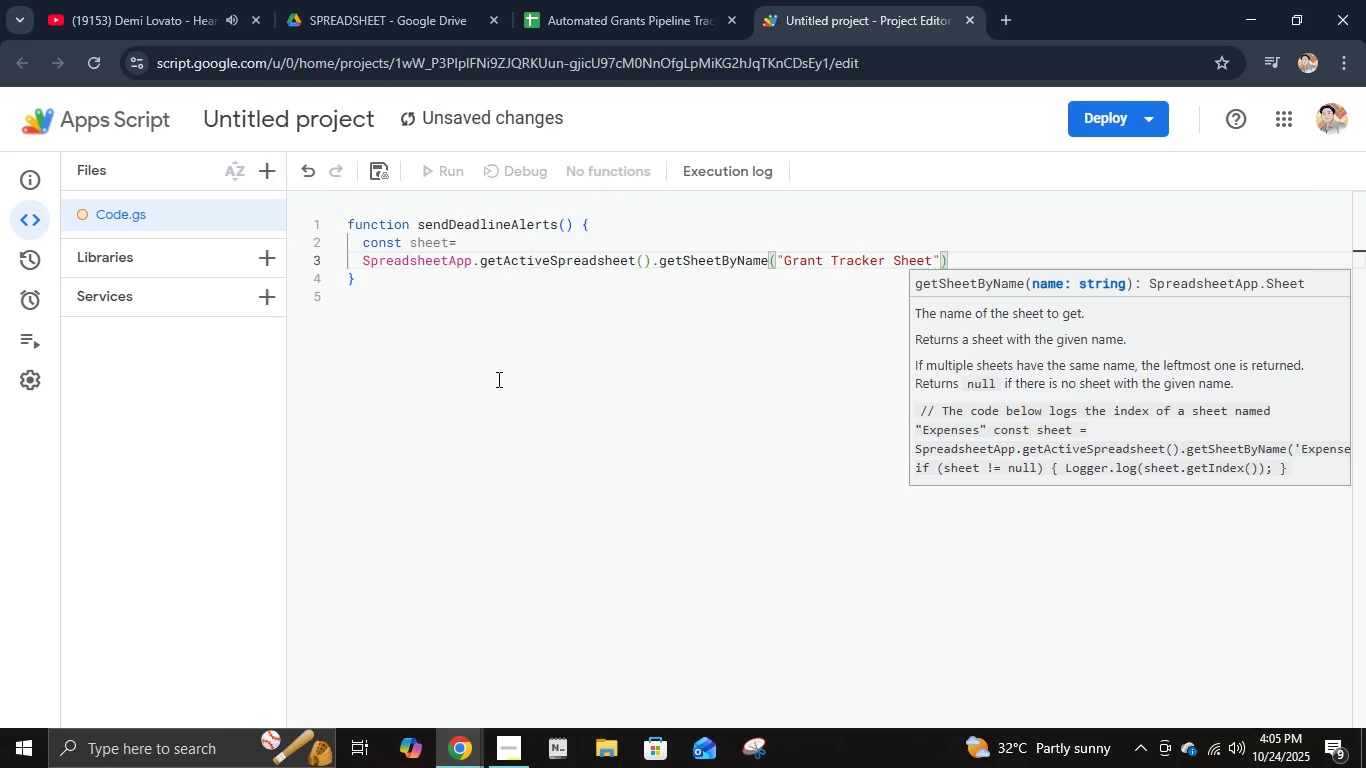 
key(ArrowRight)
 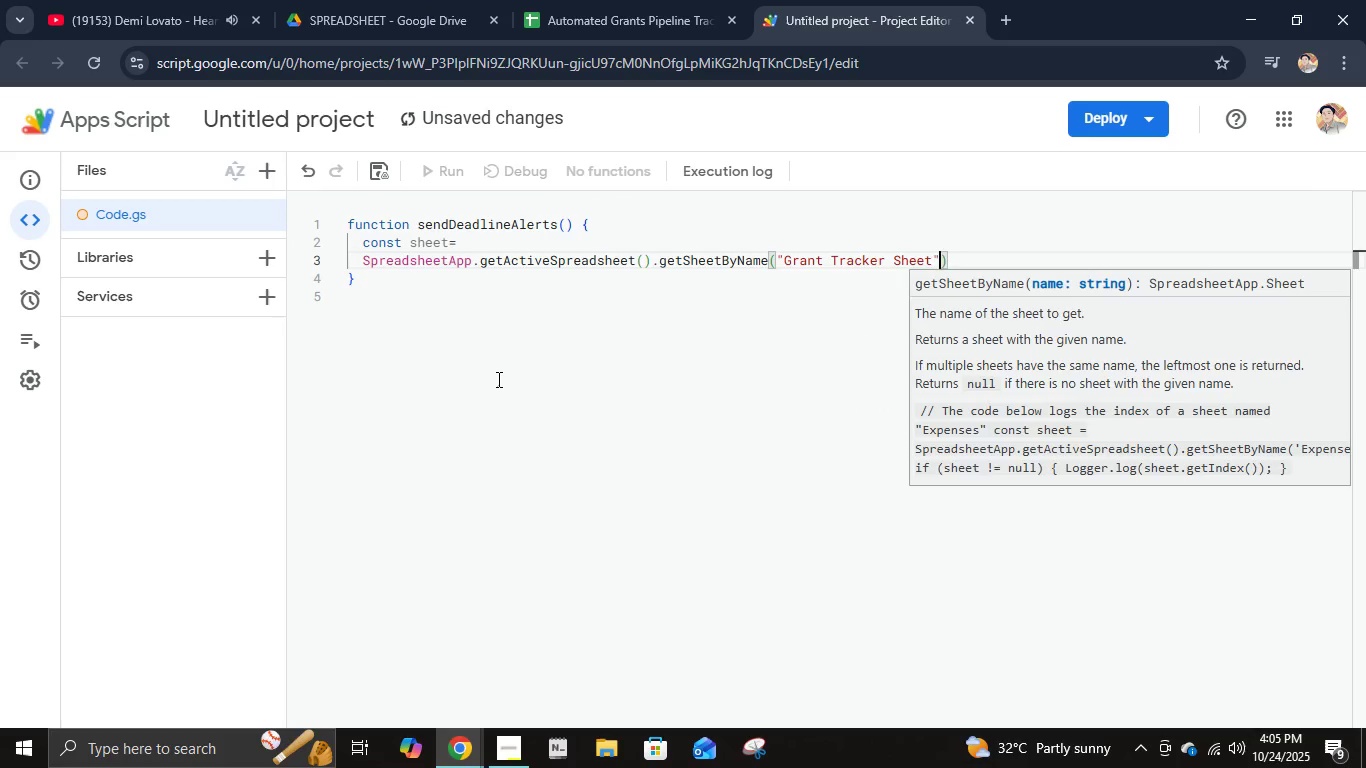 
key(ArrowRight)
 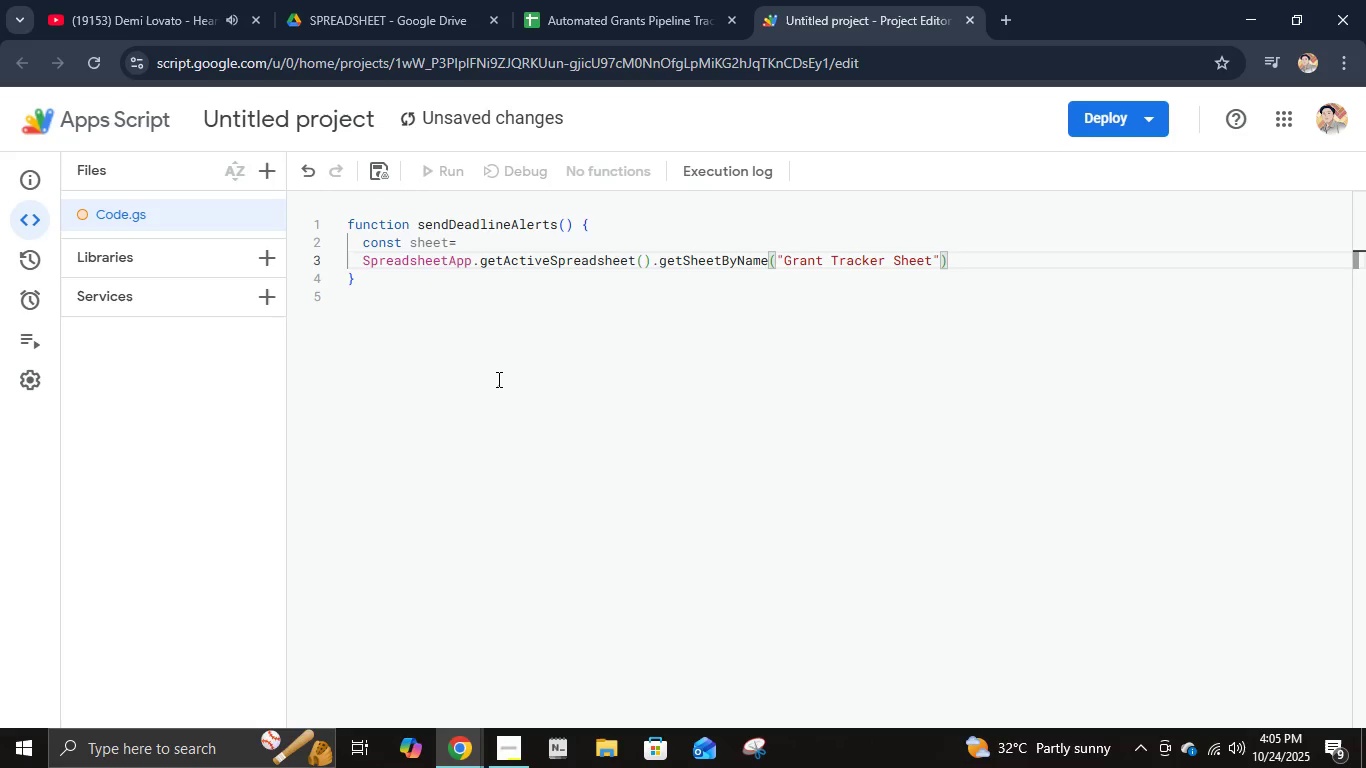 
key(ArrowRight)
 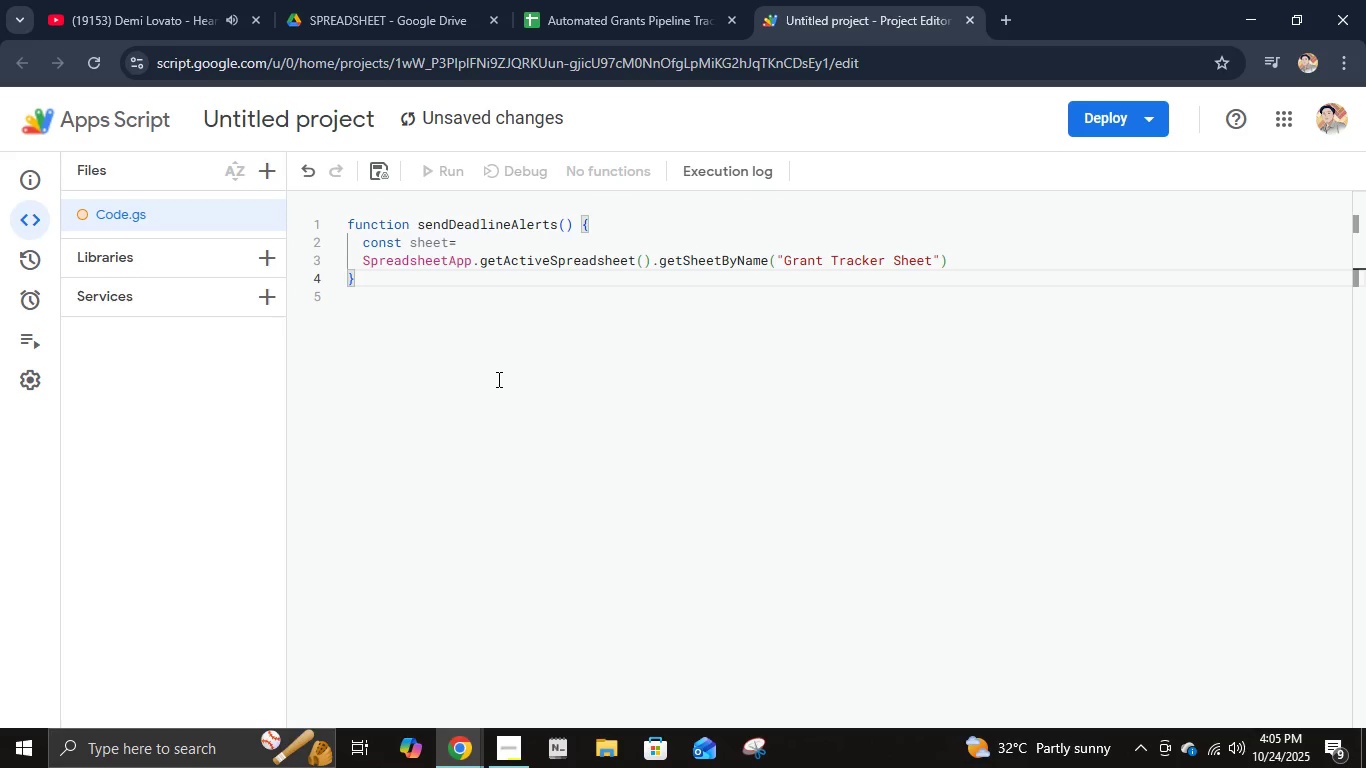 
key(ArrowLeft)
 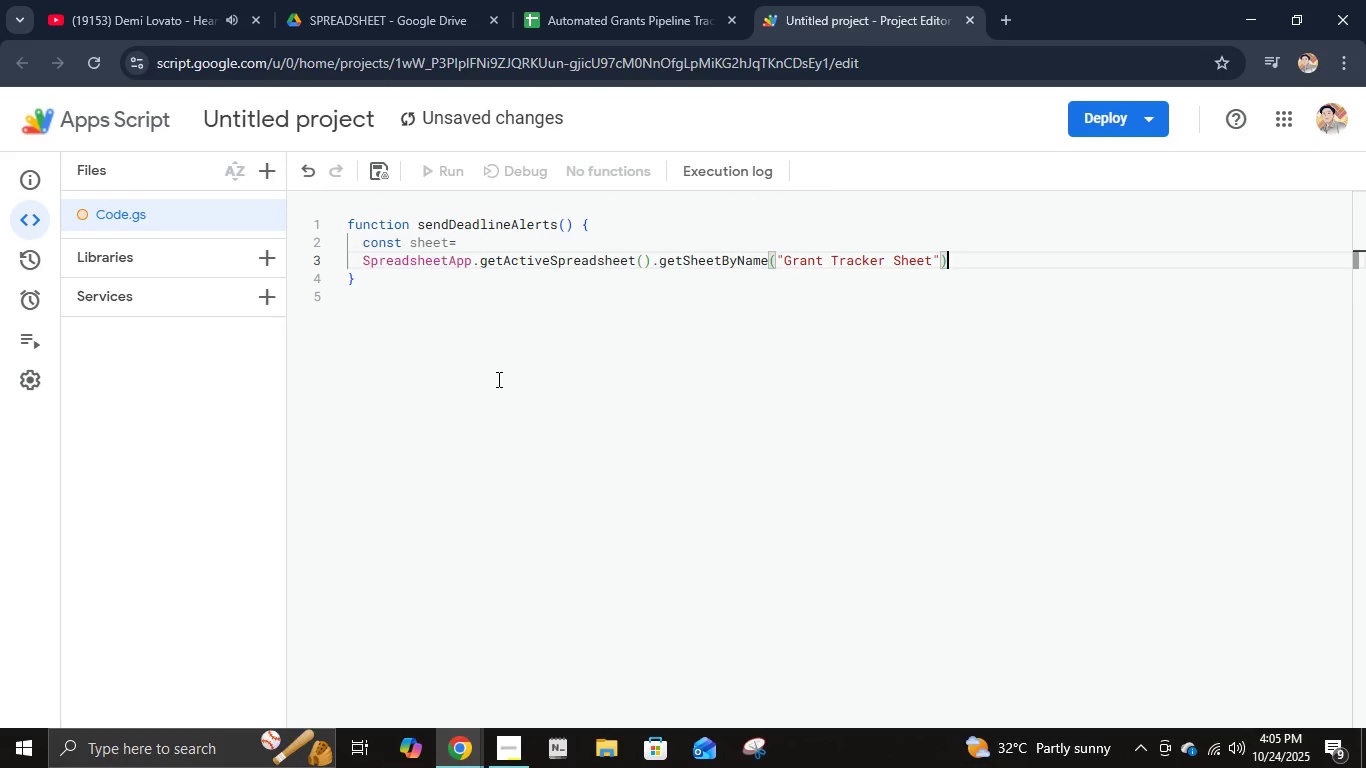 
key(Semicolon)
 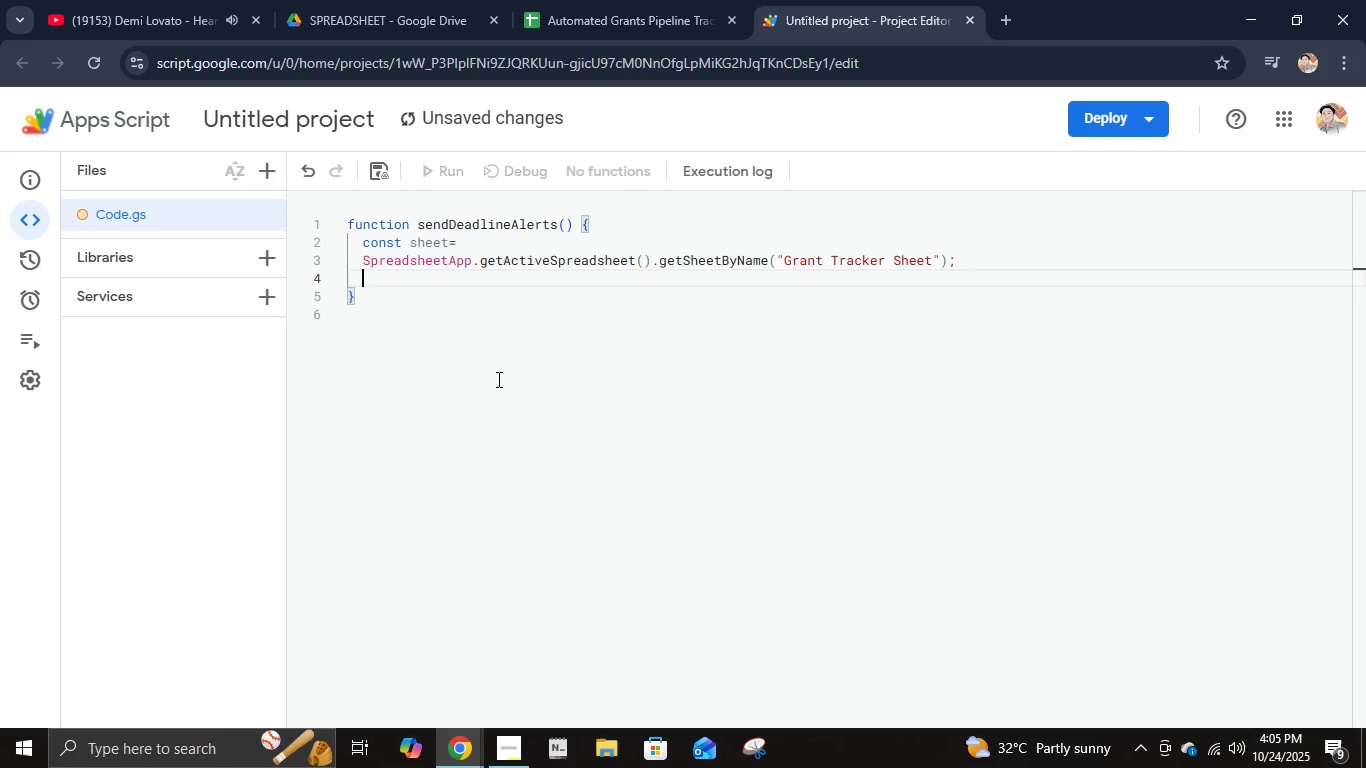 
key(Enter)
 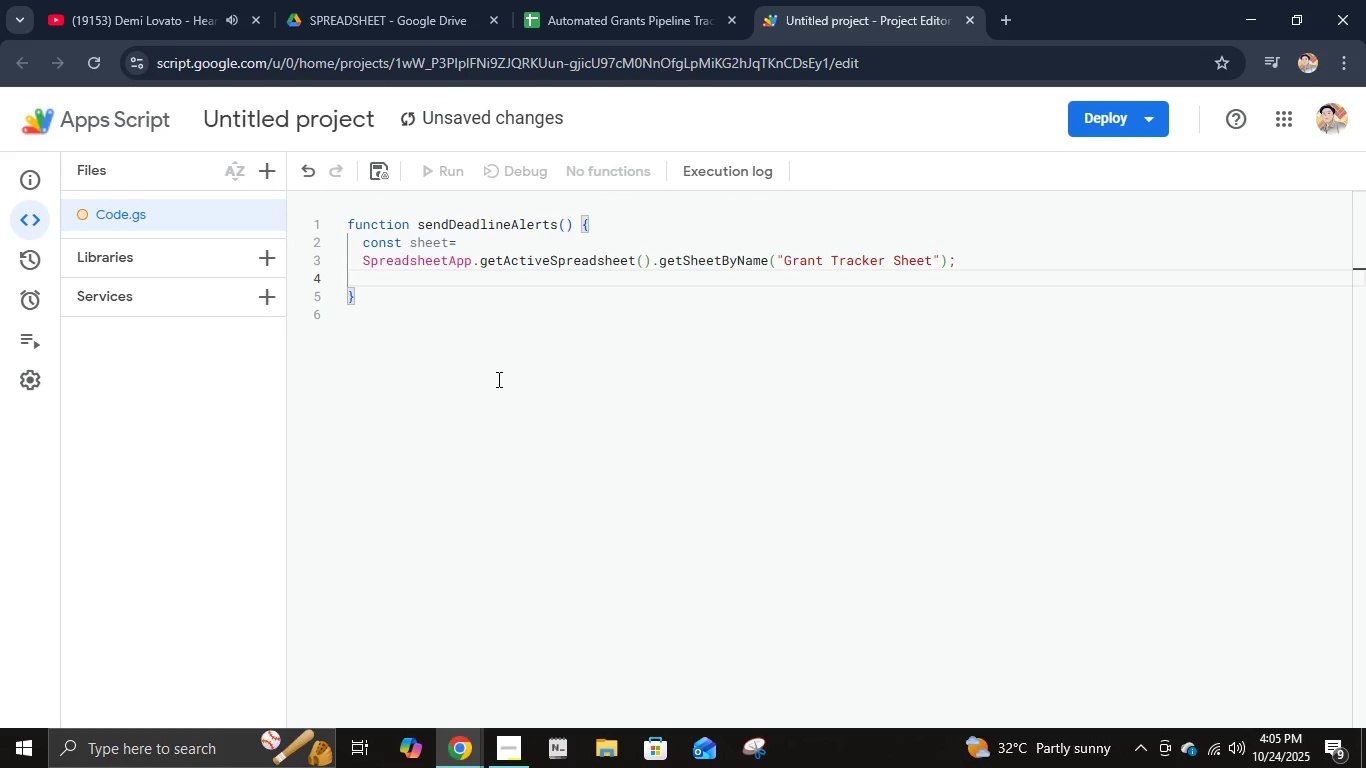 
type(const data = sheet.getDataRange(). )
 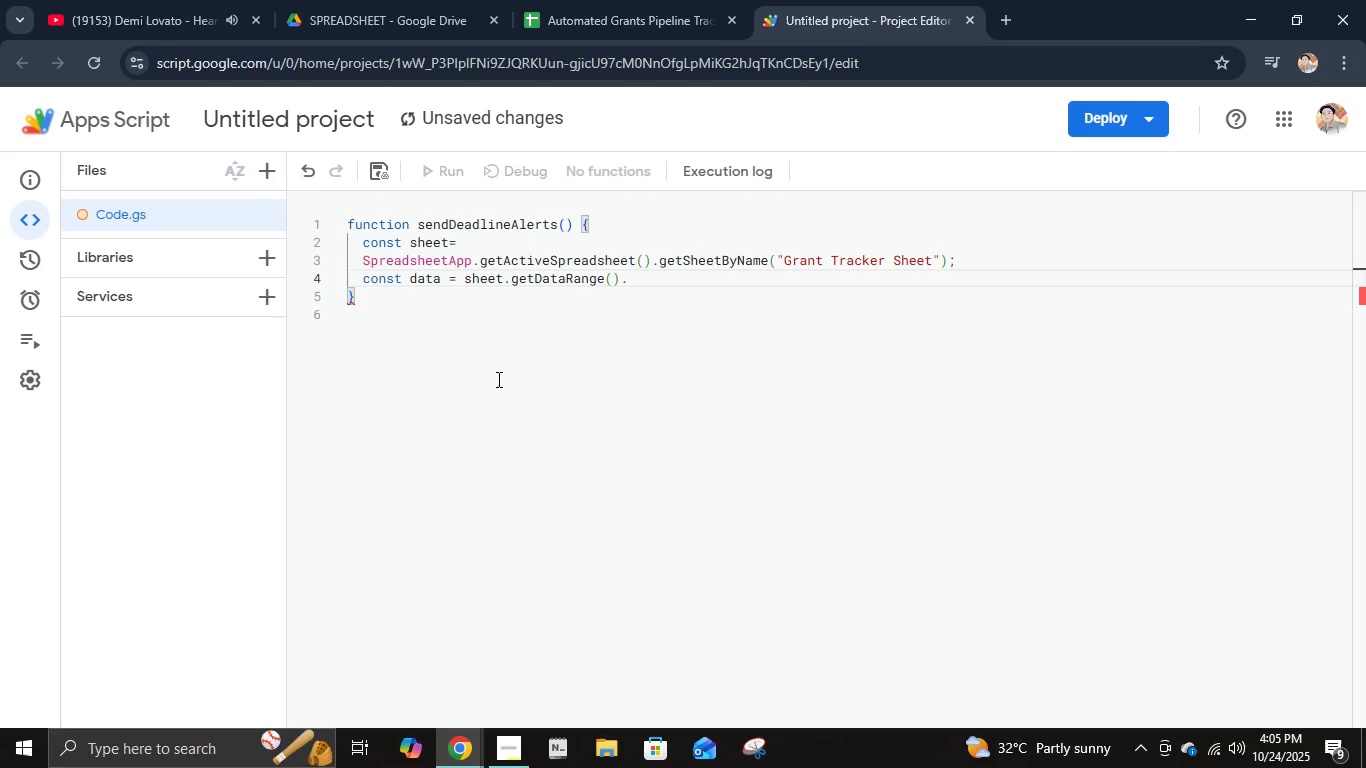 
key(Backspace)
type(getValues();)
 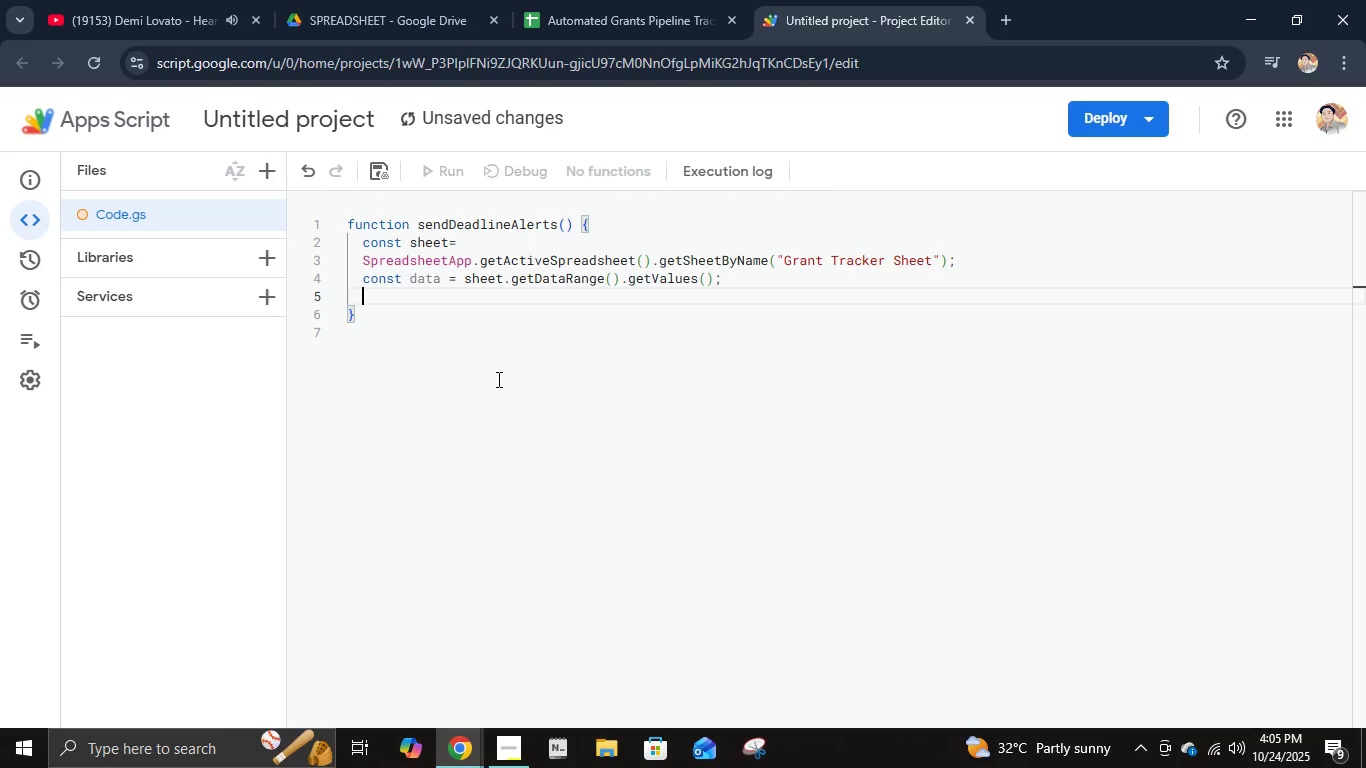 
 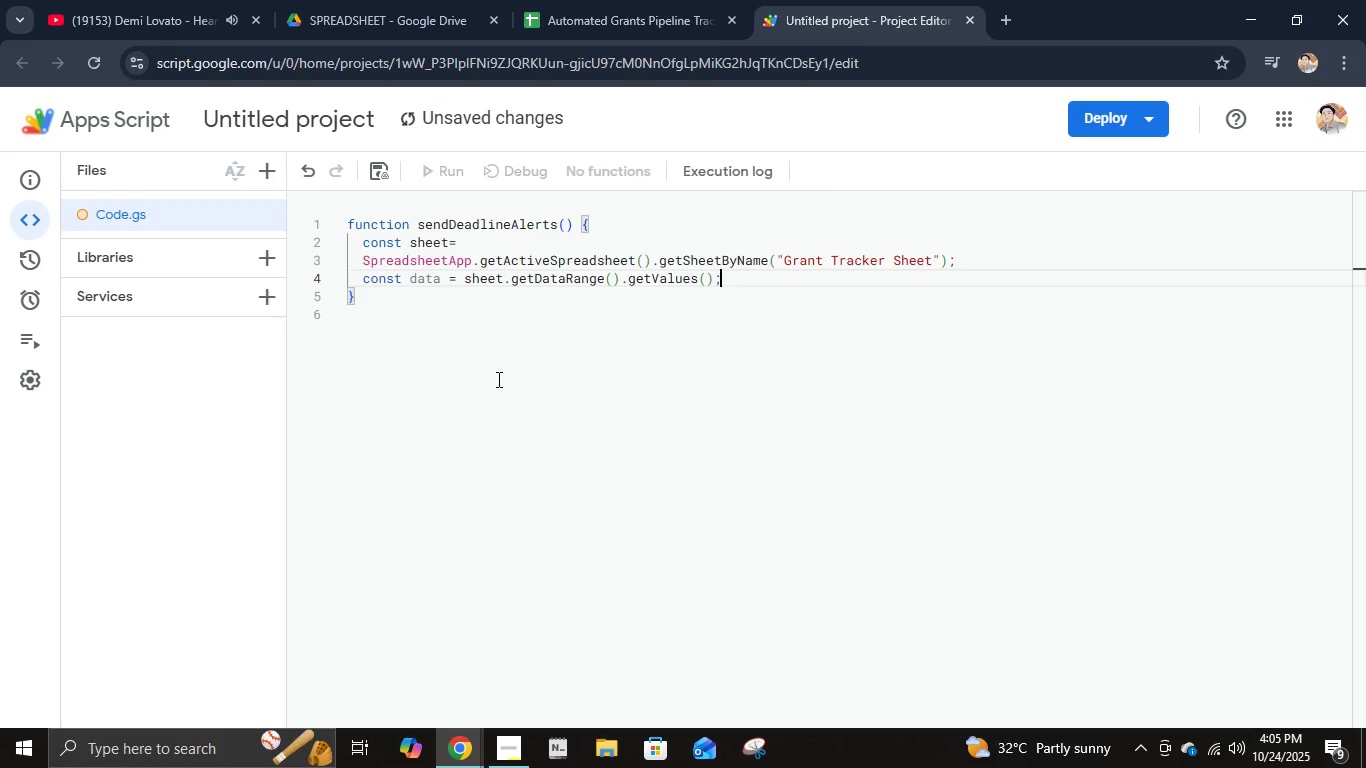 
key(Enter)
 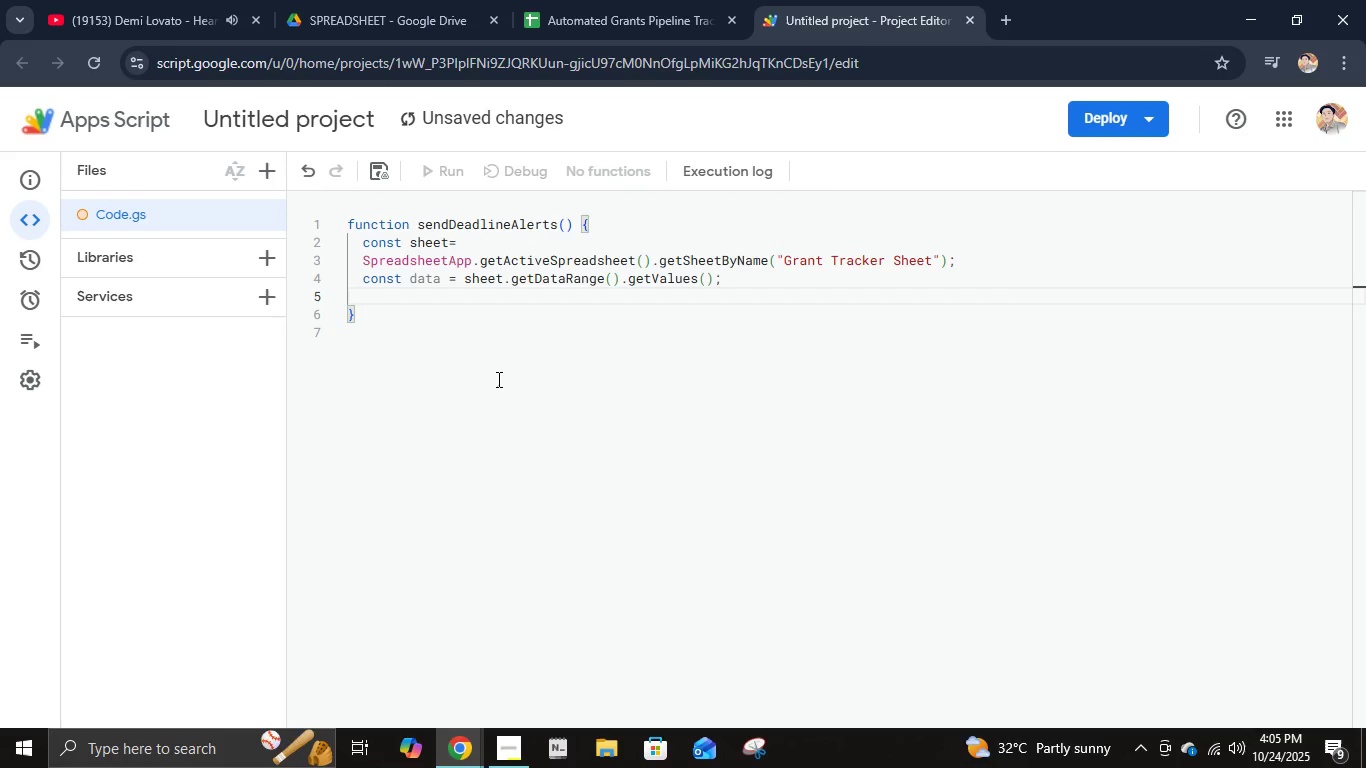 
type(const today = new Date();)
 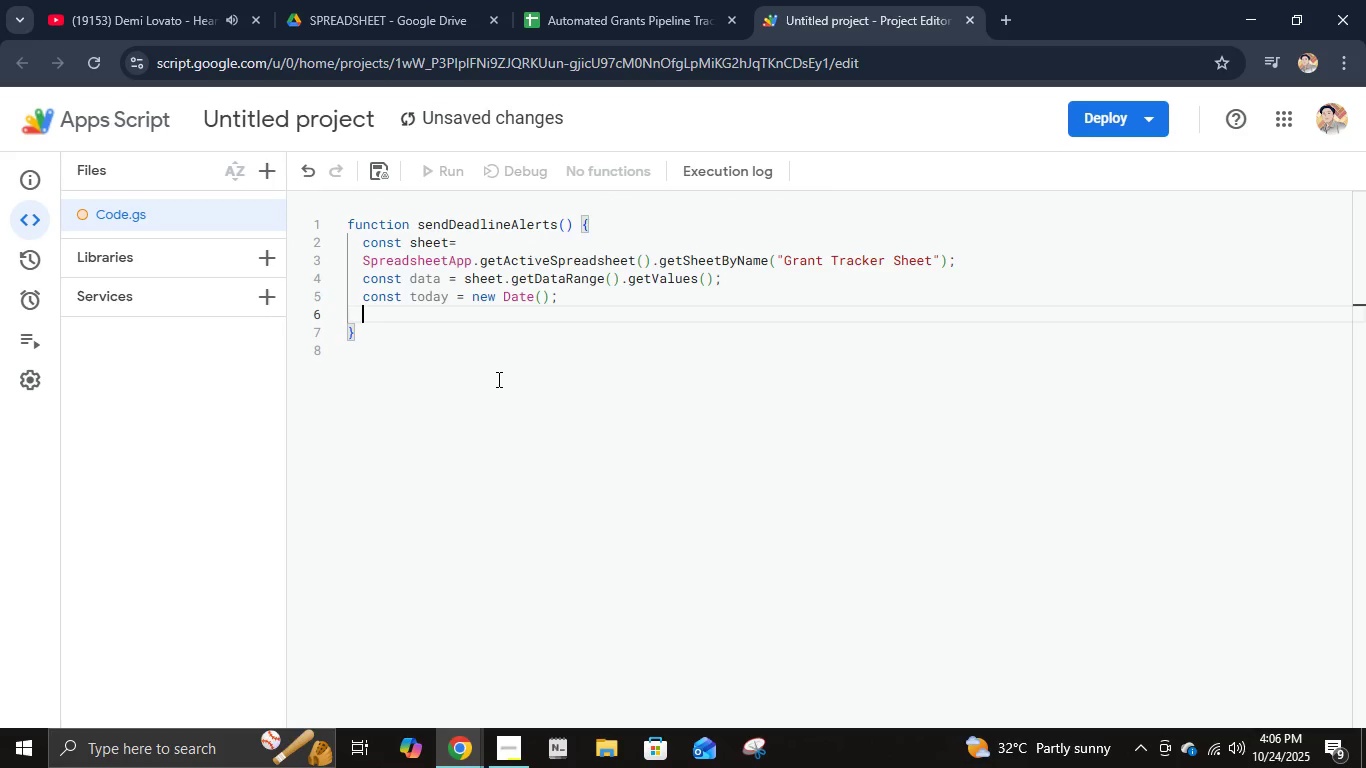 
 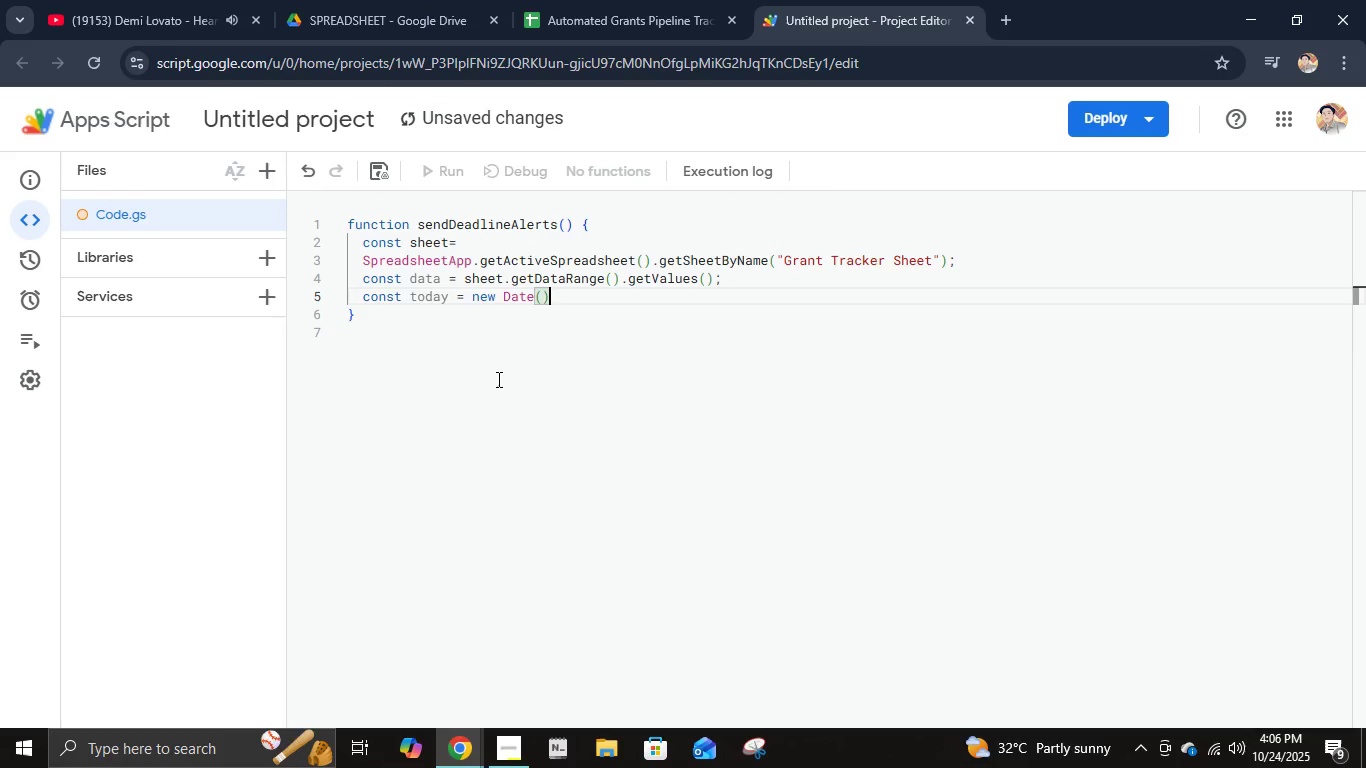 
key(Enter)
 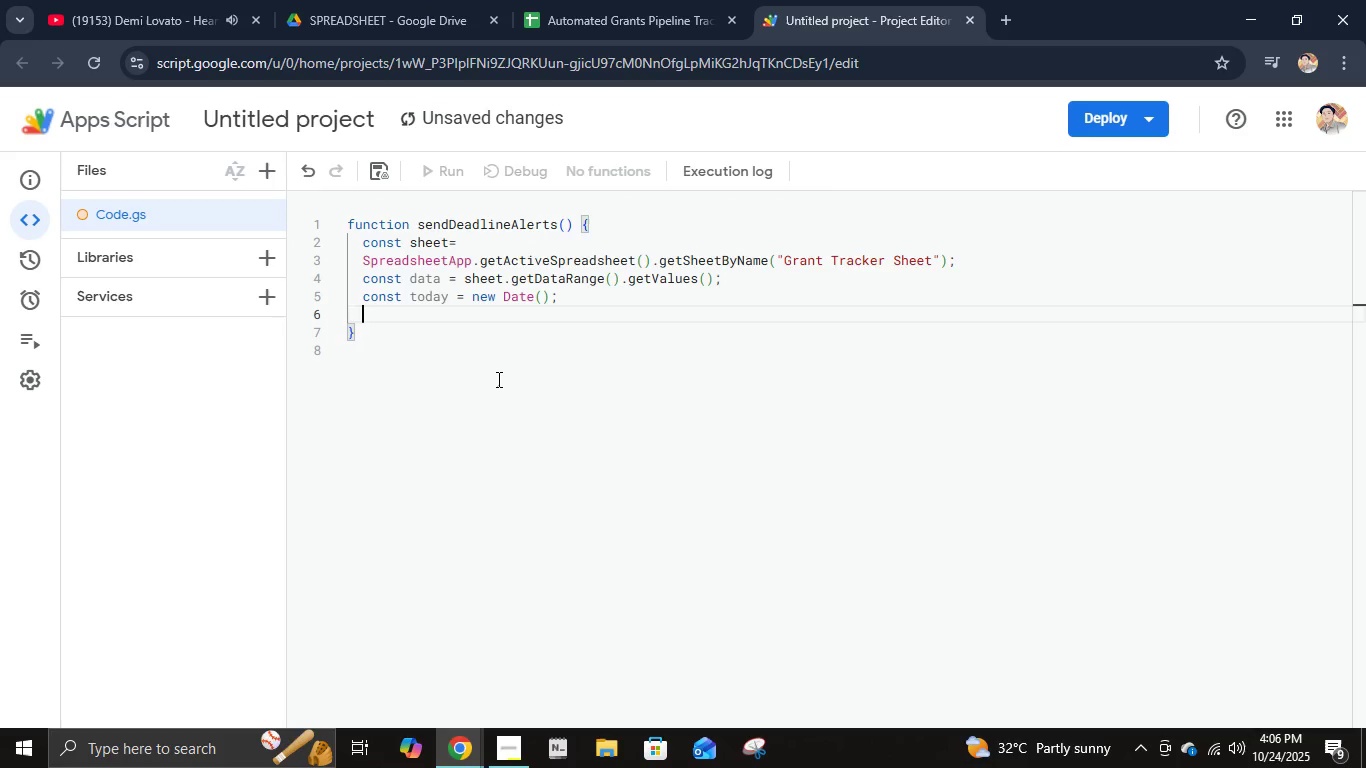 
key(Enter)
 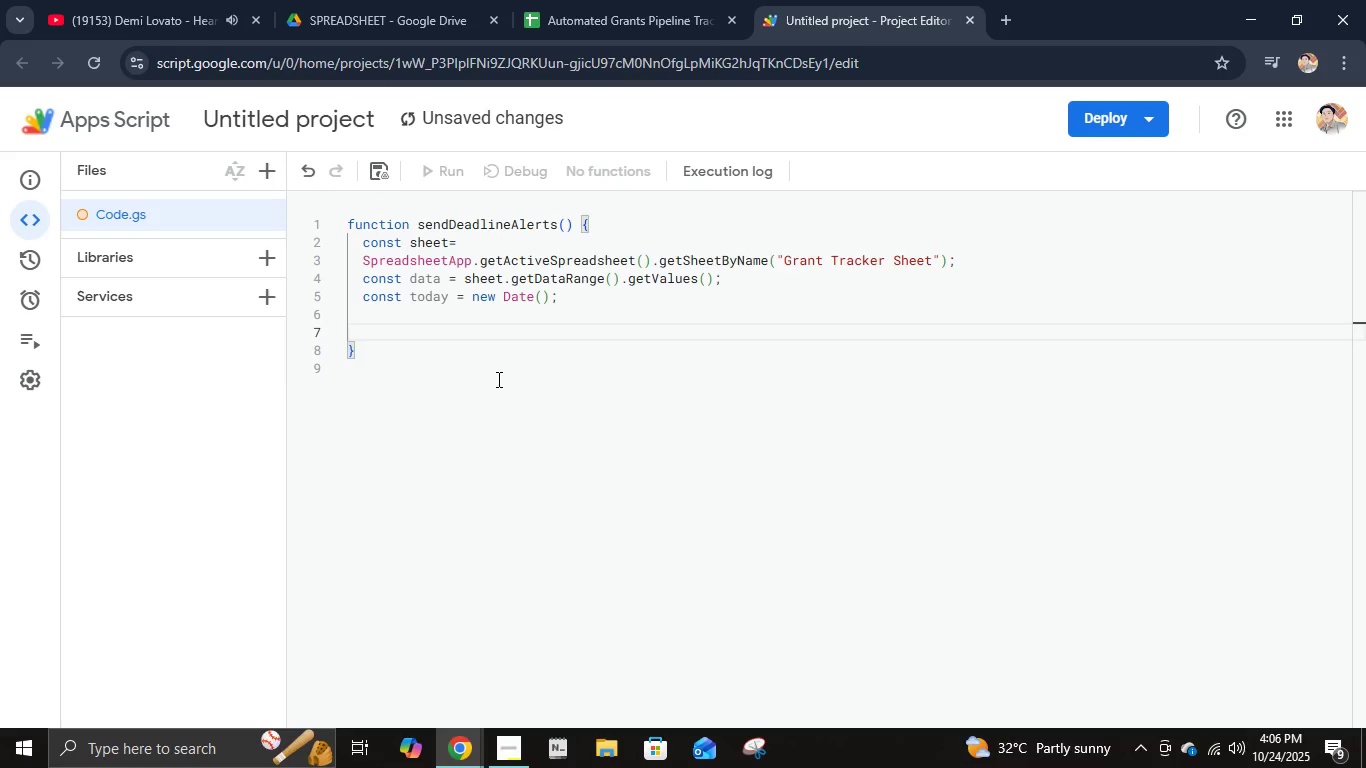 
type(for (let i = 1; i < data.length;)
 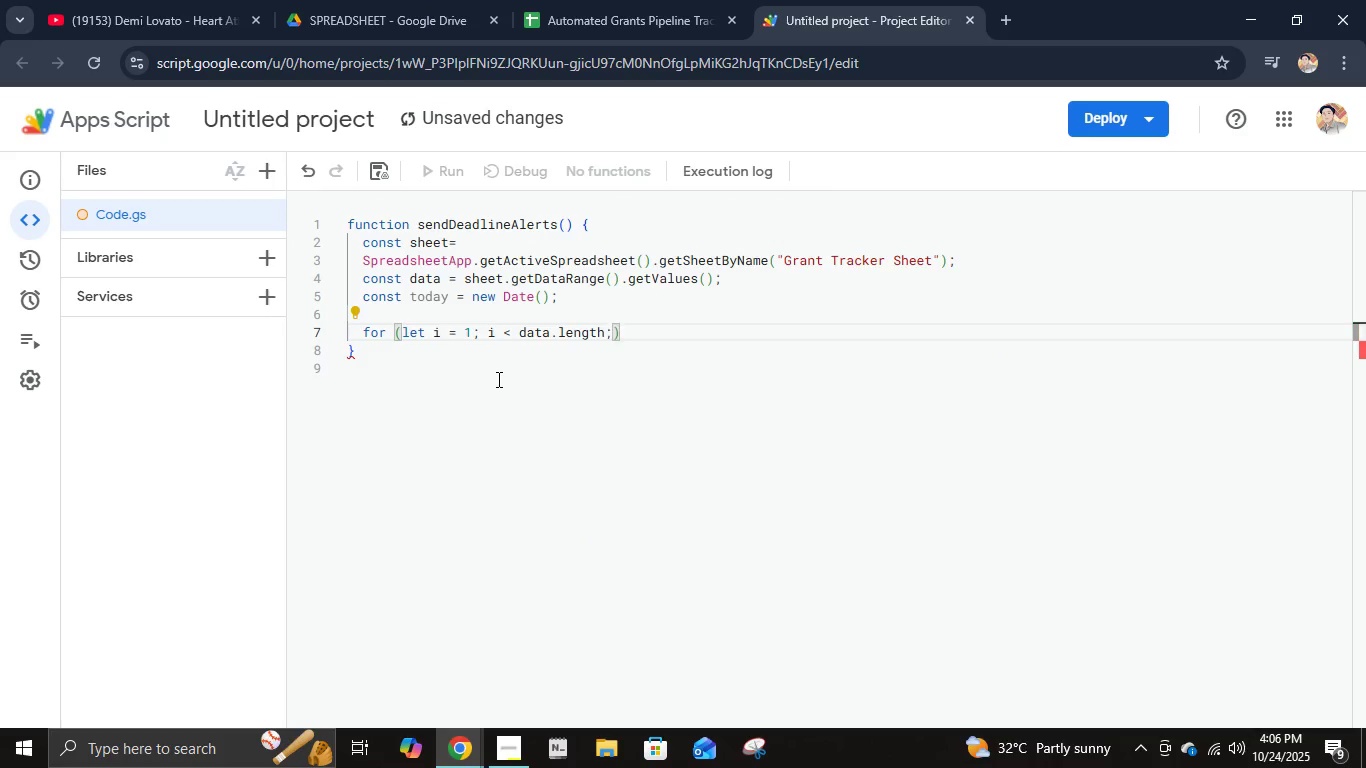 
key(Space)
 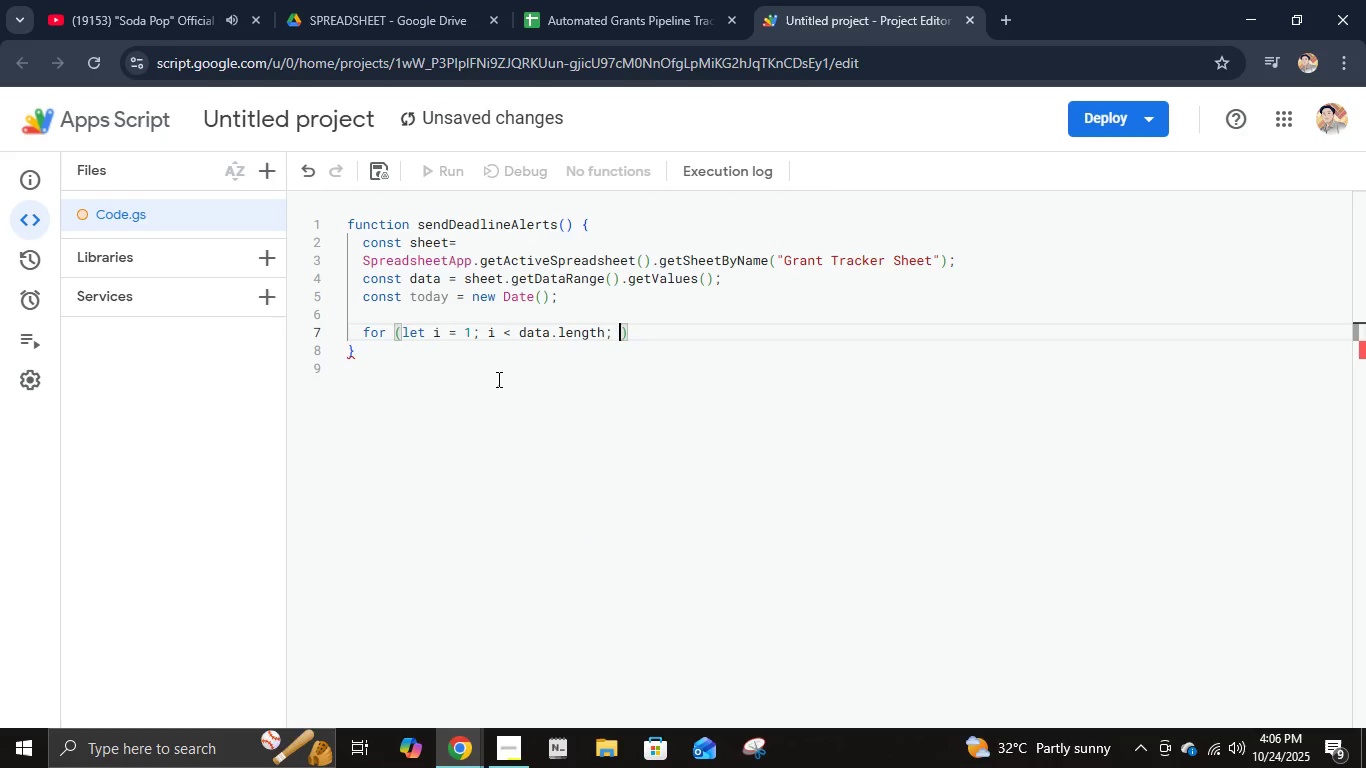 
key(I)
 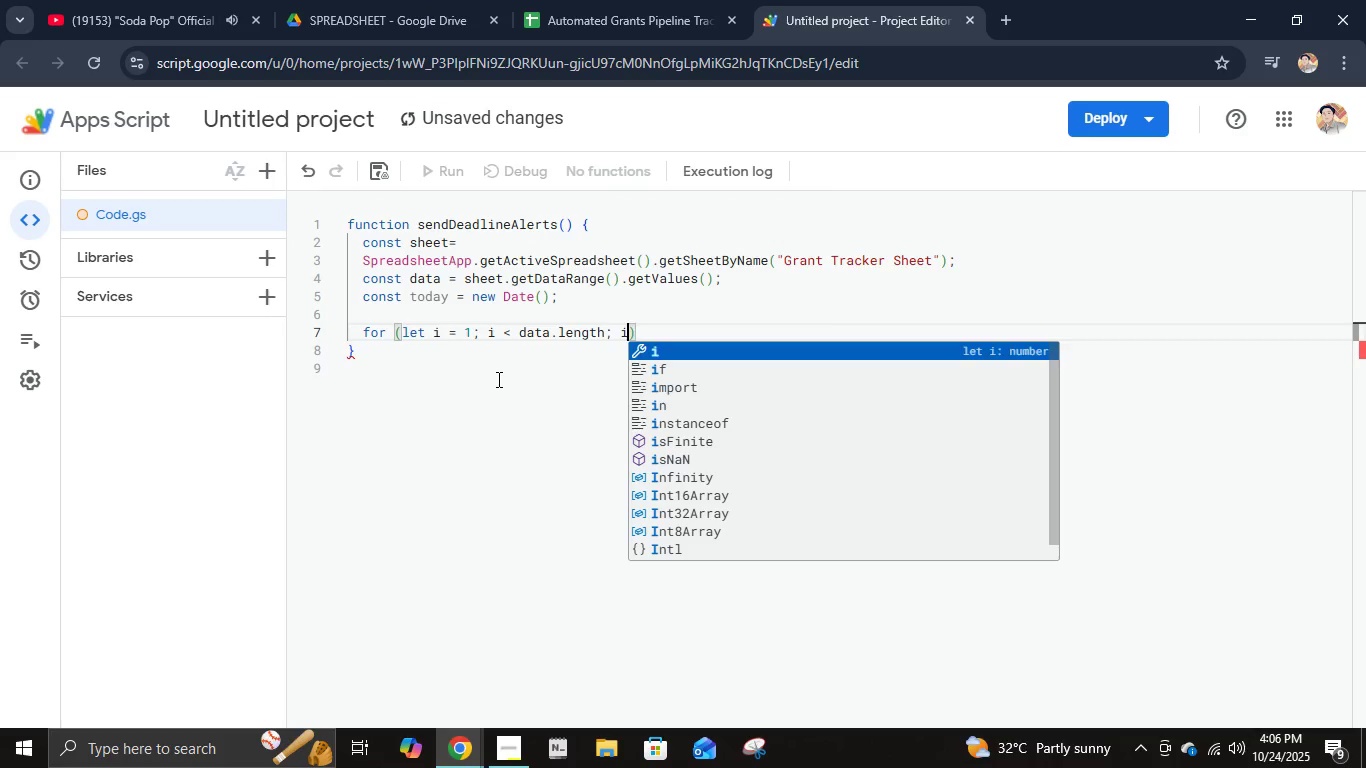 
key(Shift+Equal)
 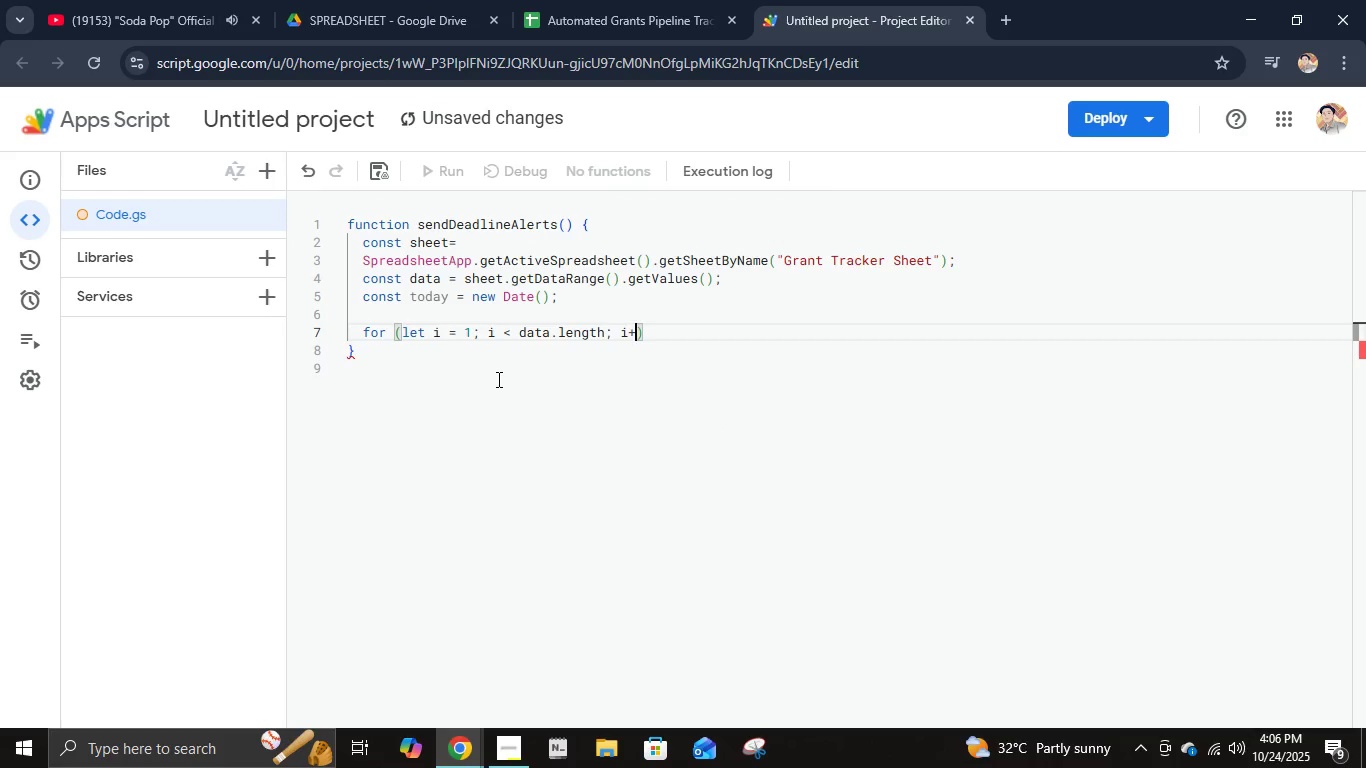 
key(Shift+Equal)
 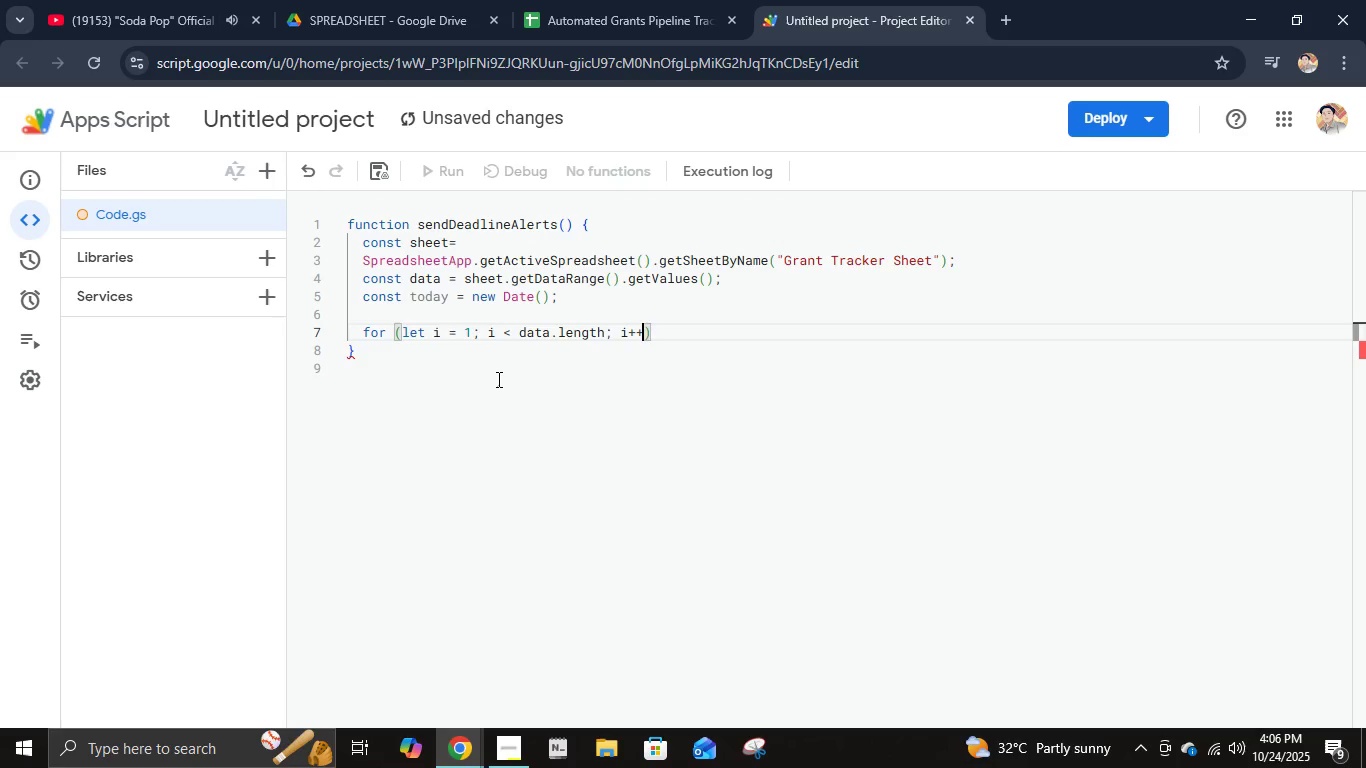 
key(ArrowRight)
 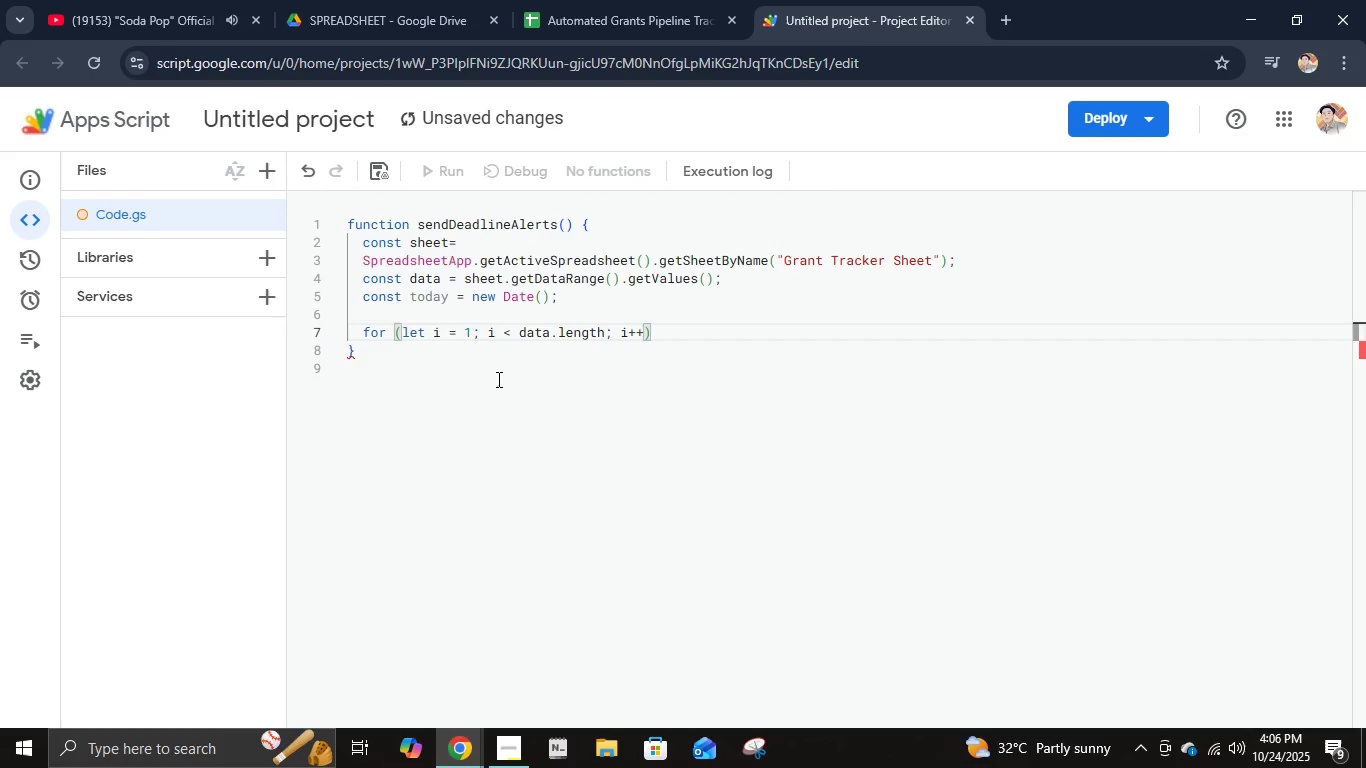 
key(Space)
 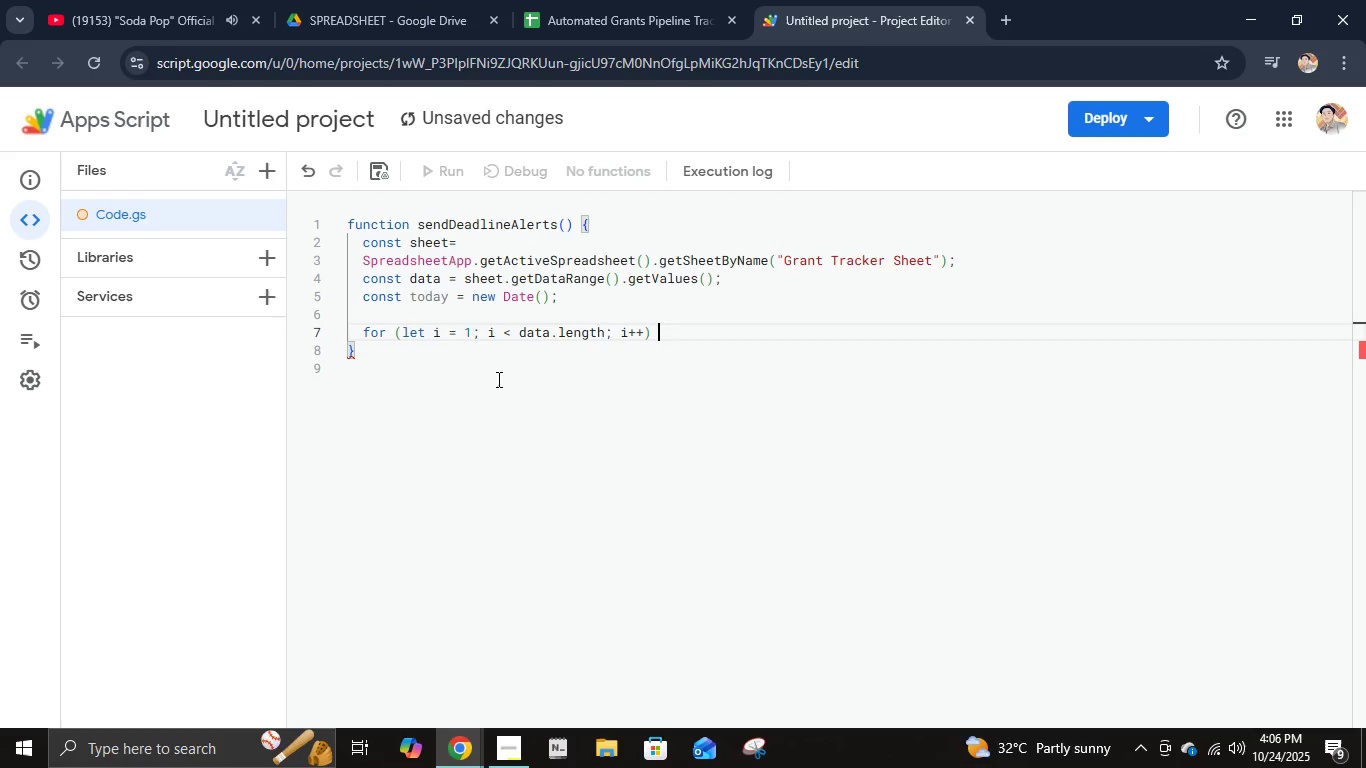 
hold_key(key=ControlLeft, duration=0.4)
 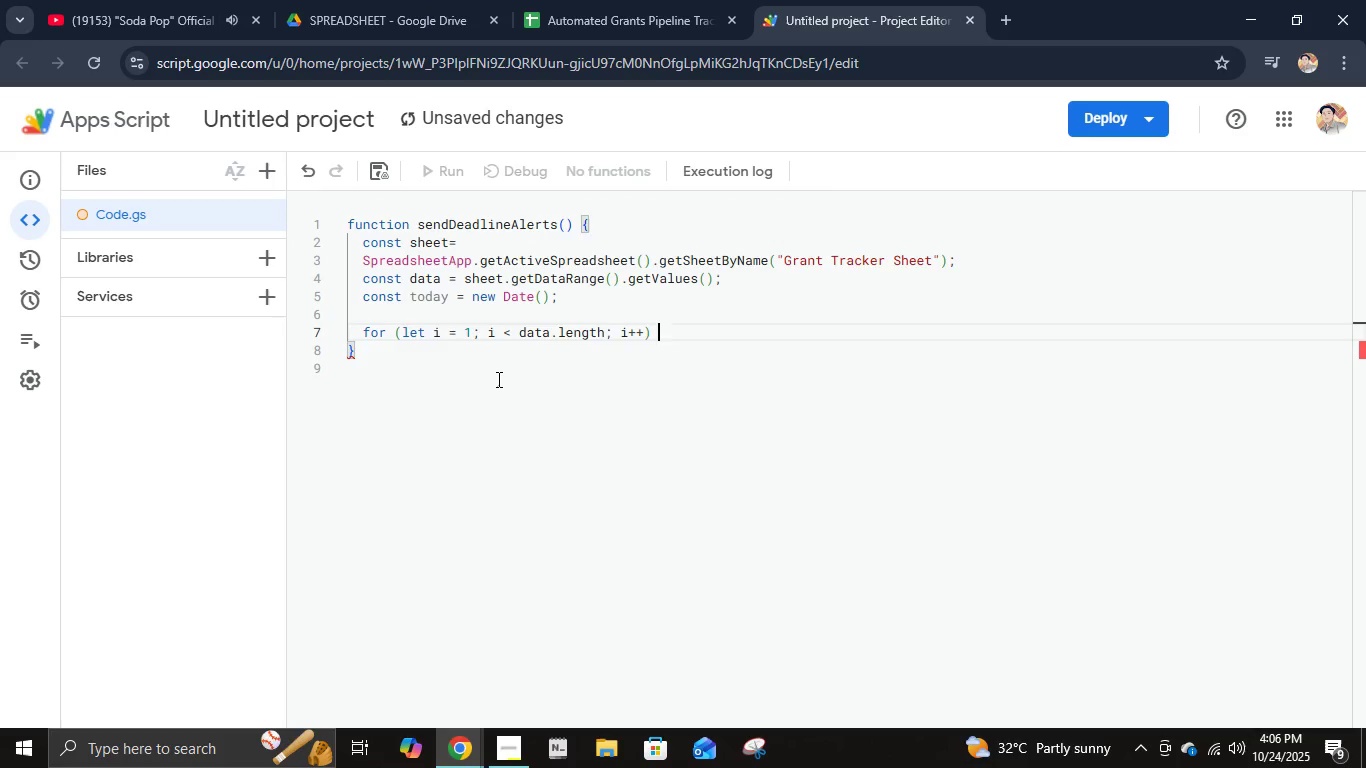 
key(Shift+BracketLeft)
 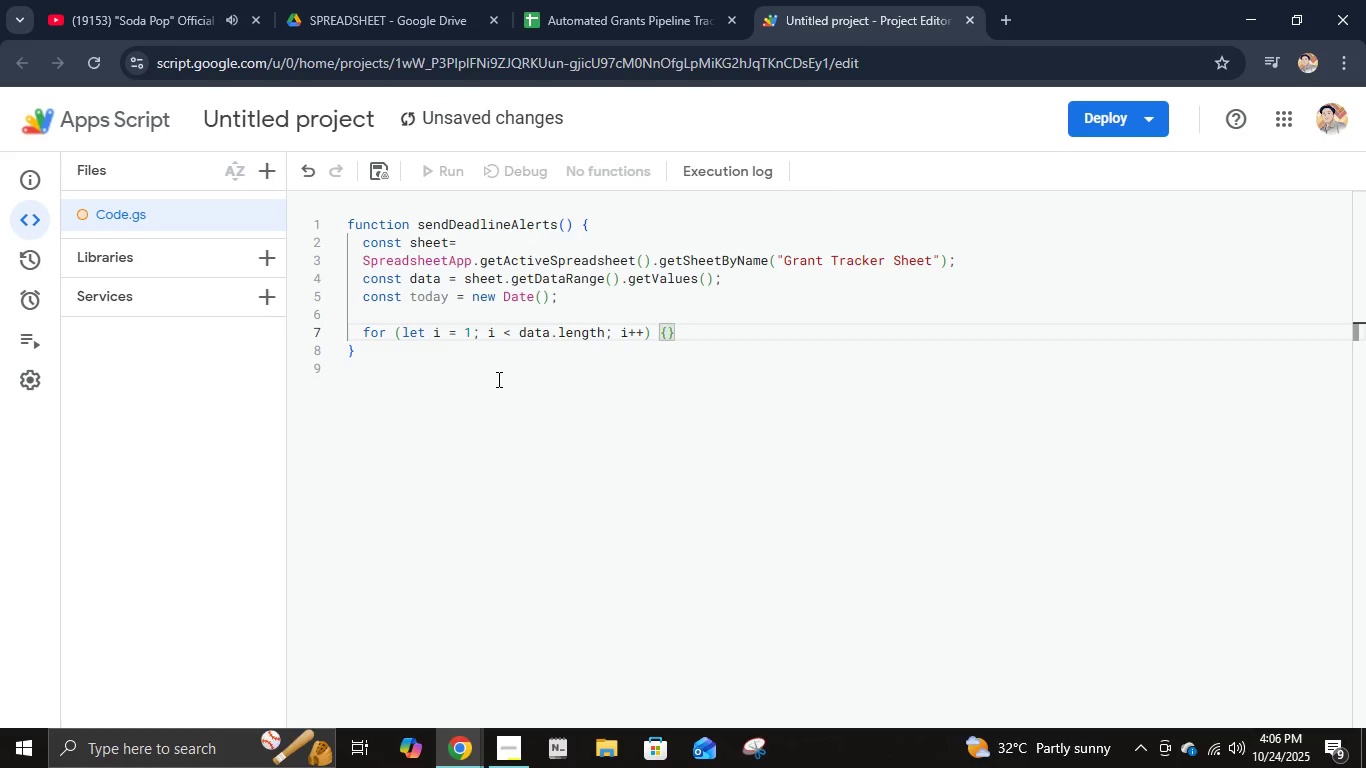 
key(Enter)
 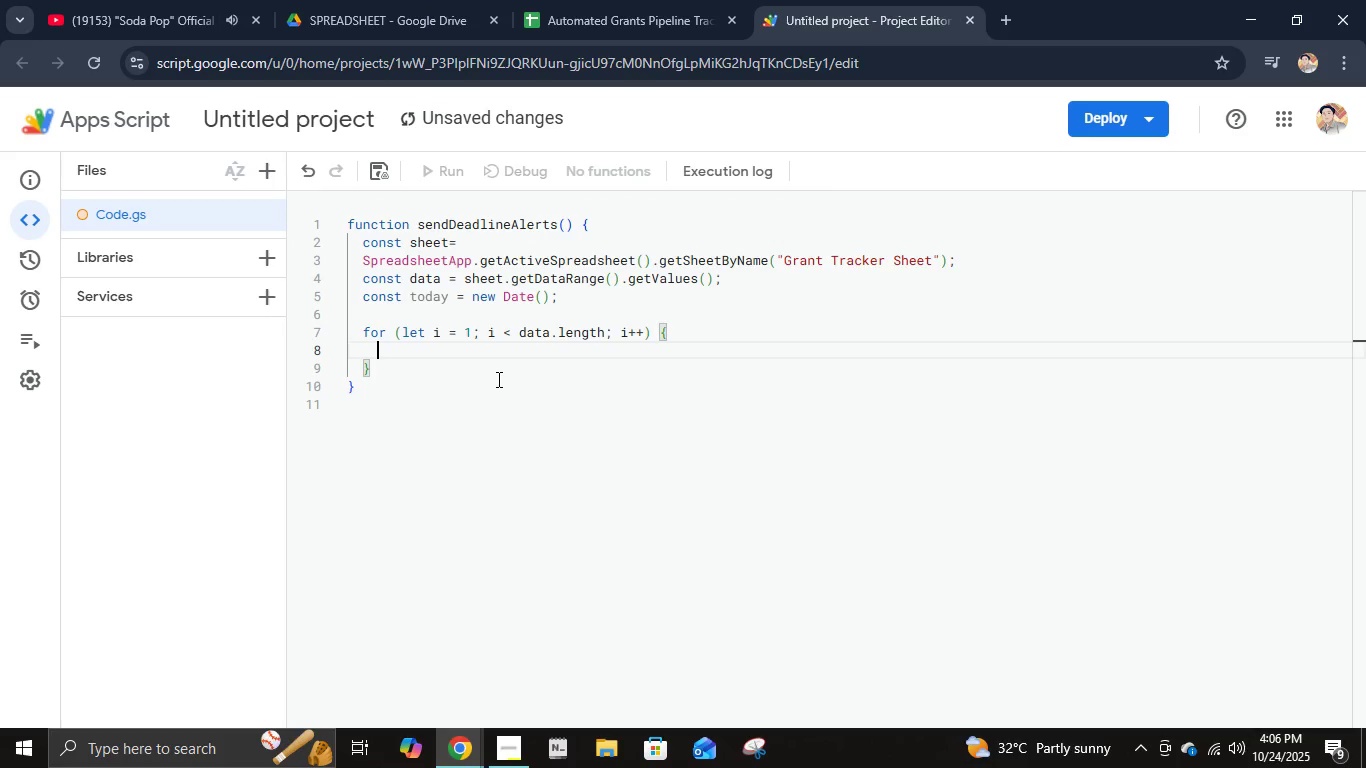 
type(let dueDate = new Date(data[i][8])
 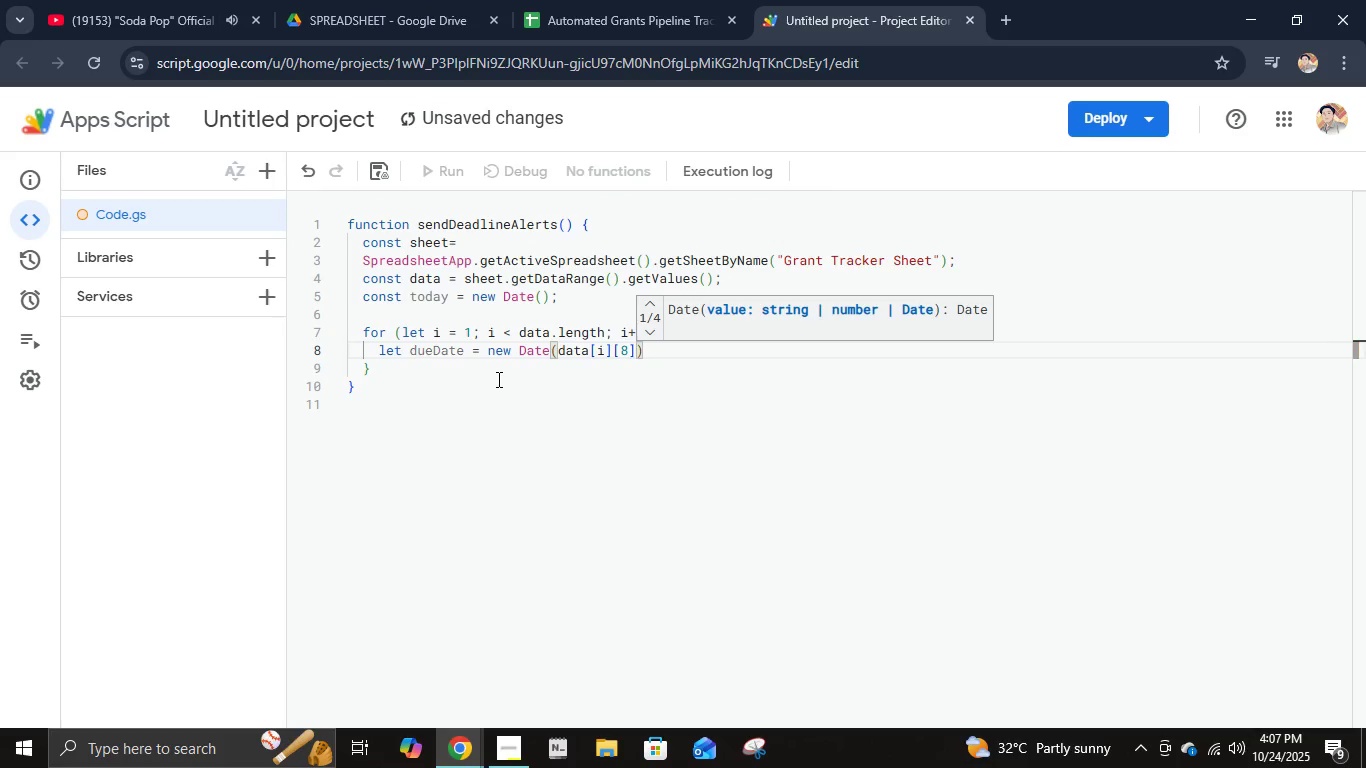 
type();??)
key(Backspace)
key(Backspace)
type( // Application Due)
 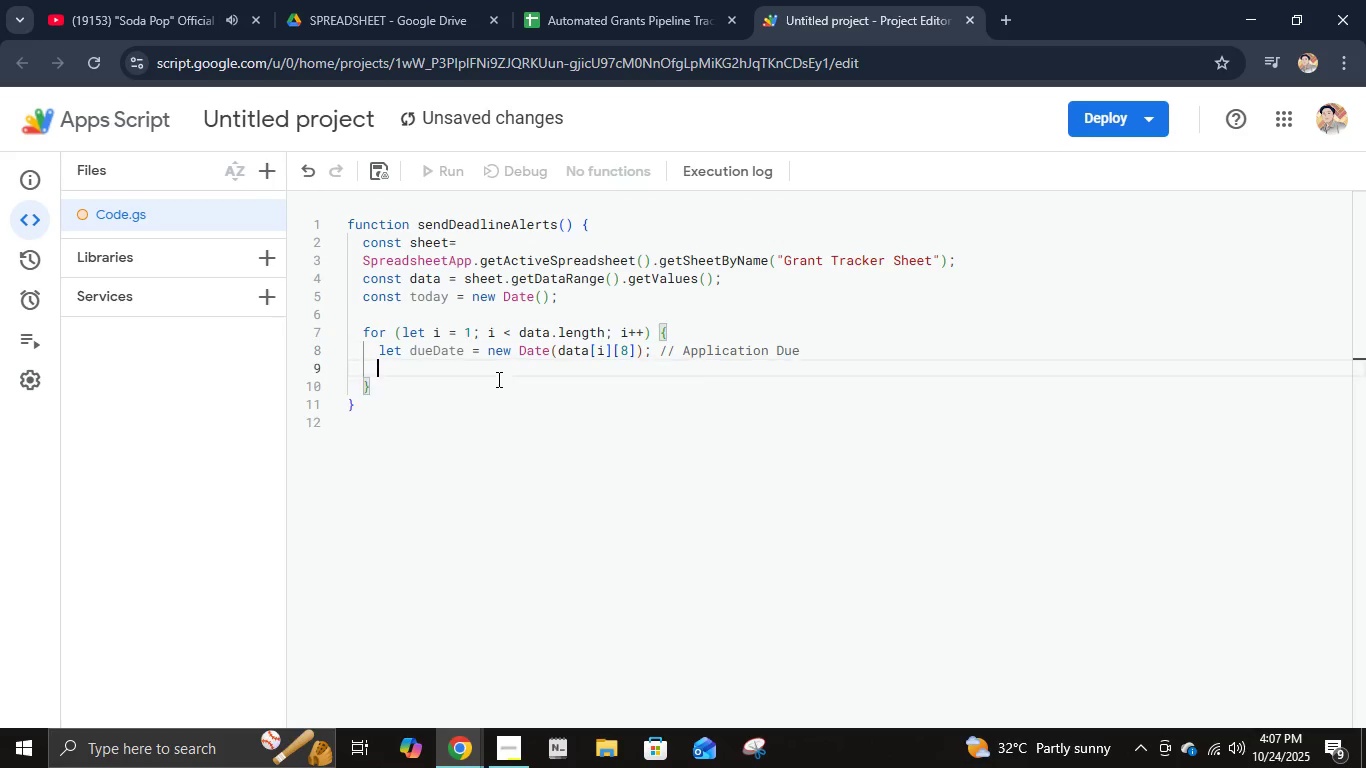 
 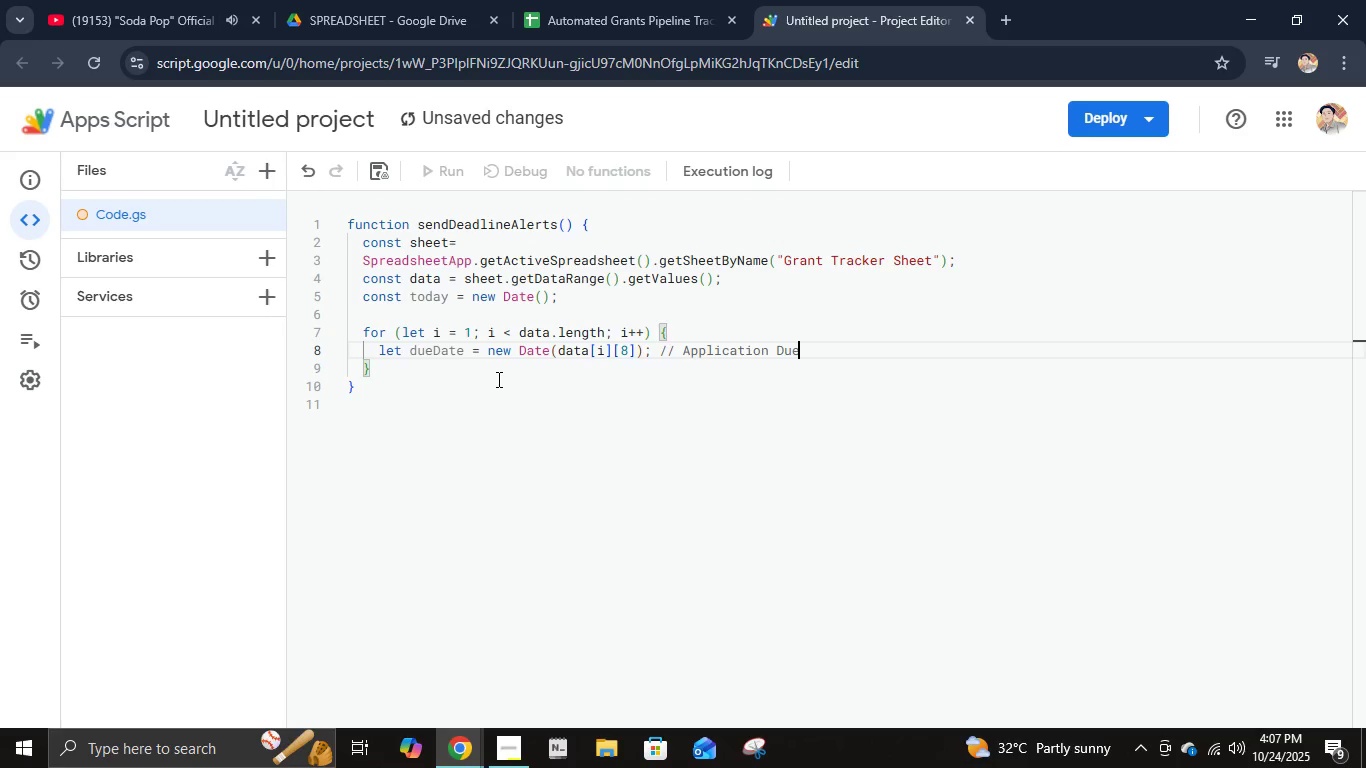 
key(Enter)
 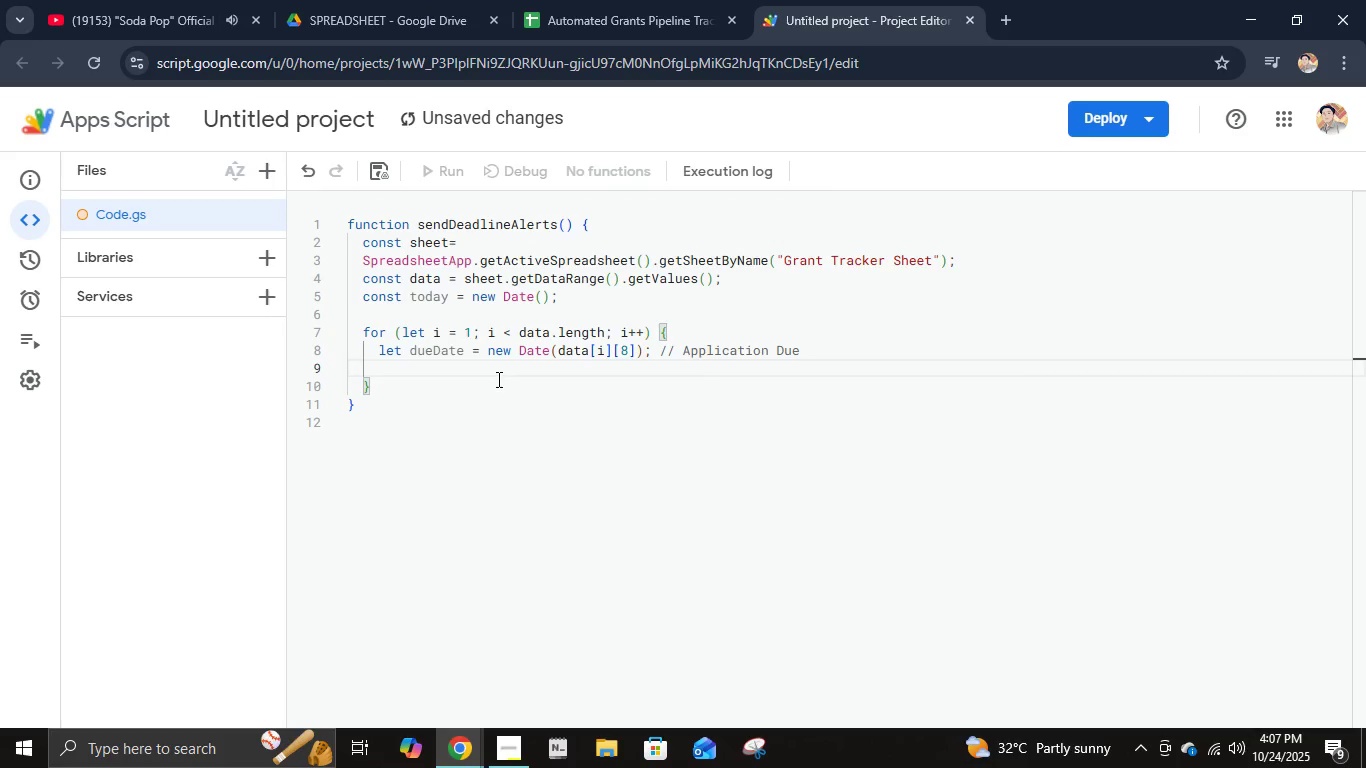 
type(let)
 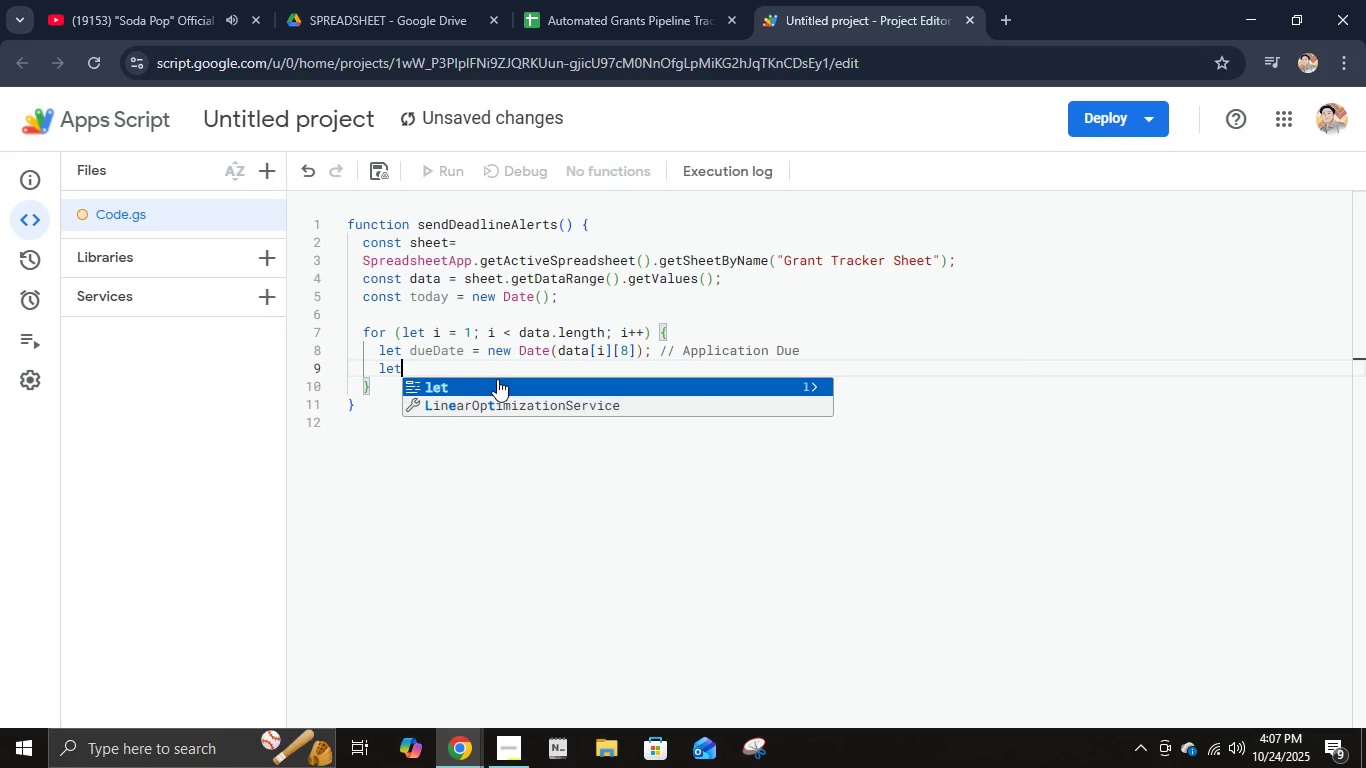 
type( email = "example)
 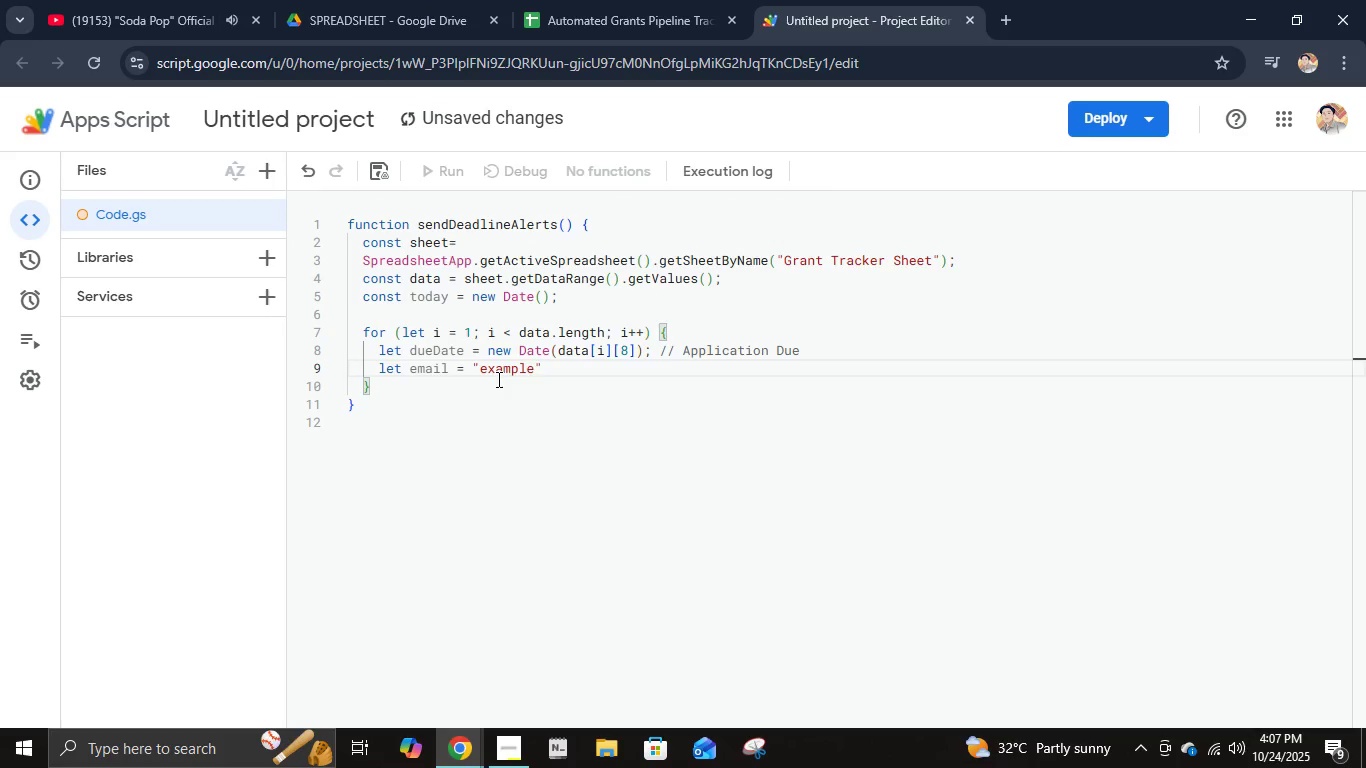 
type(@theatergroup.org:)
key(Backspace)
type("; // Replace with actual staff email)
 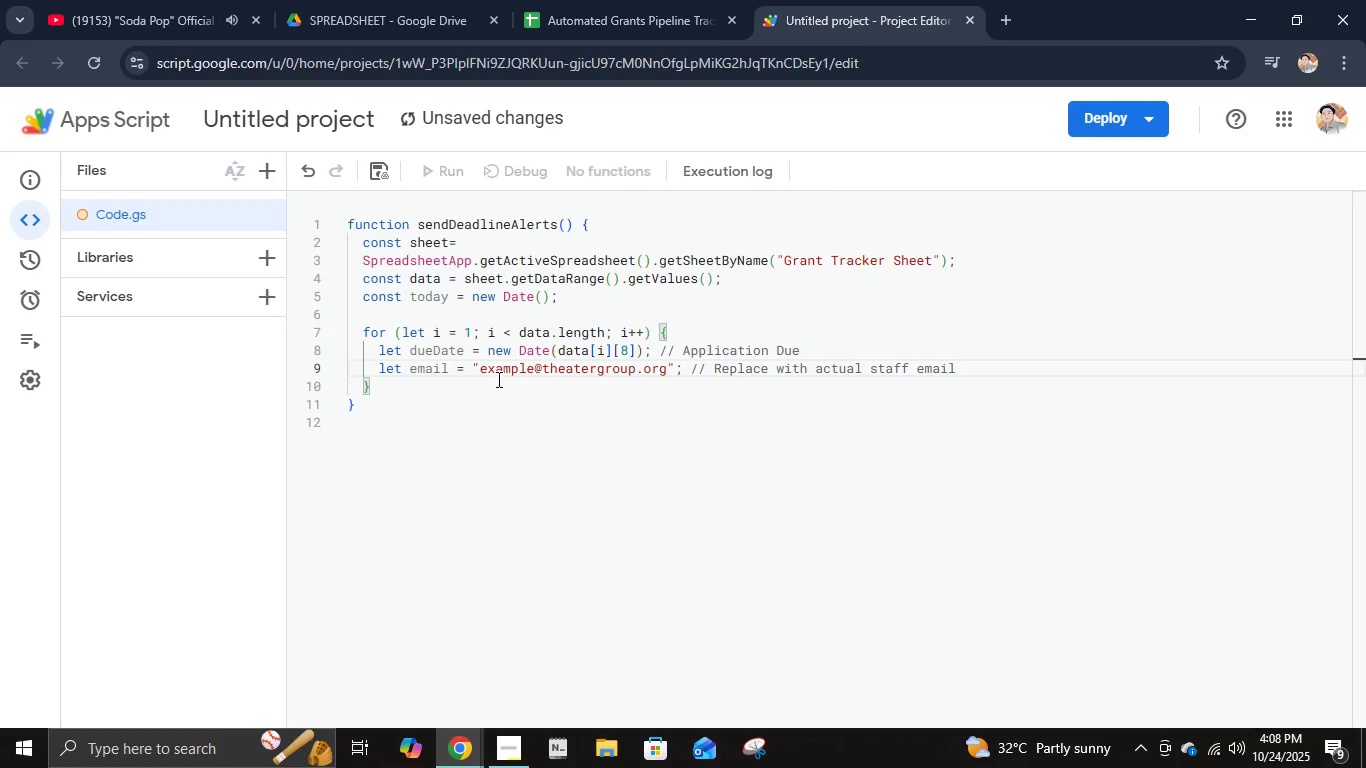 
key(Enter)
 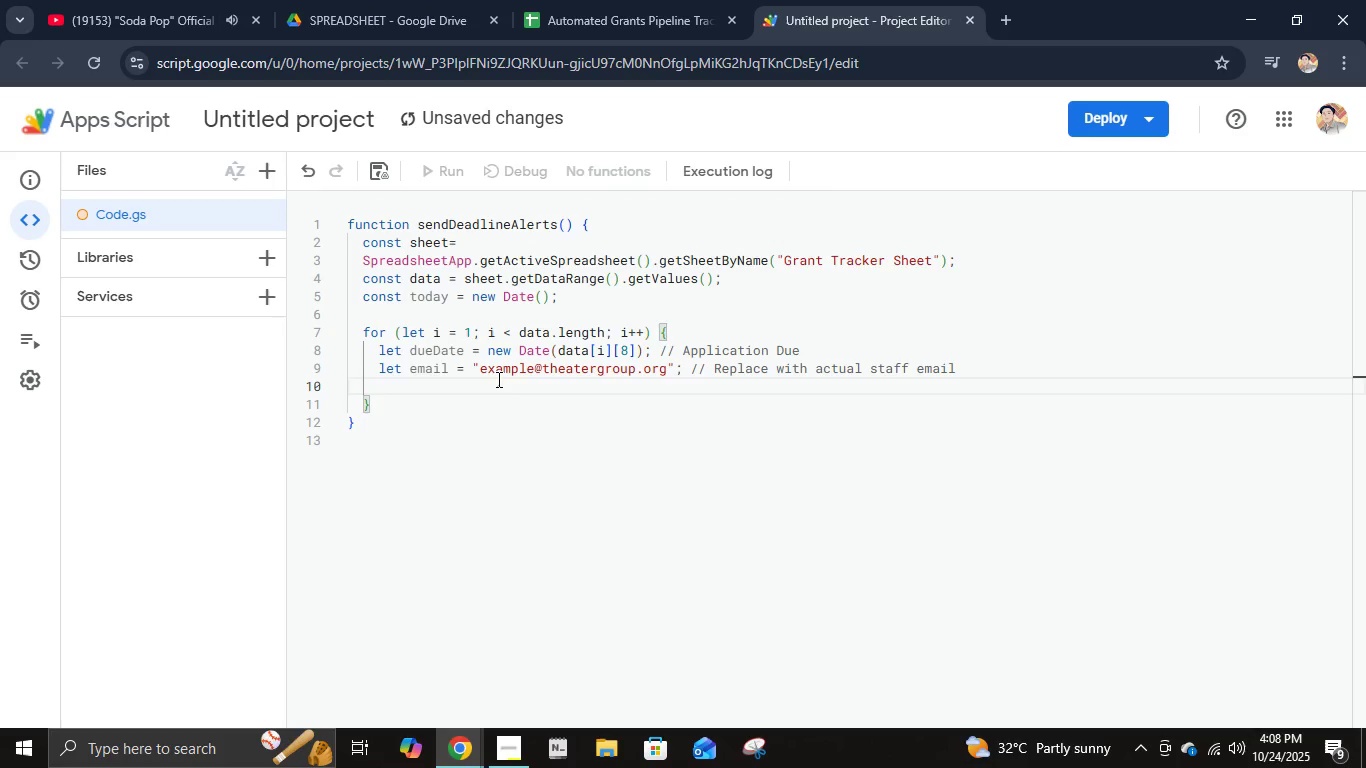 
type(if ((dueDate - today) / ()
 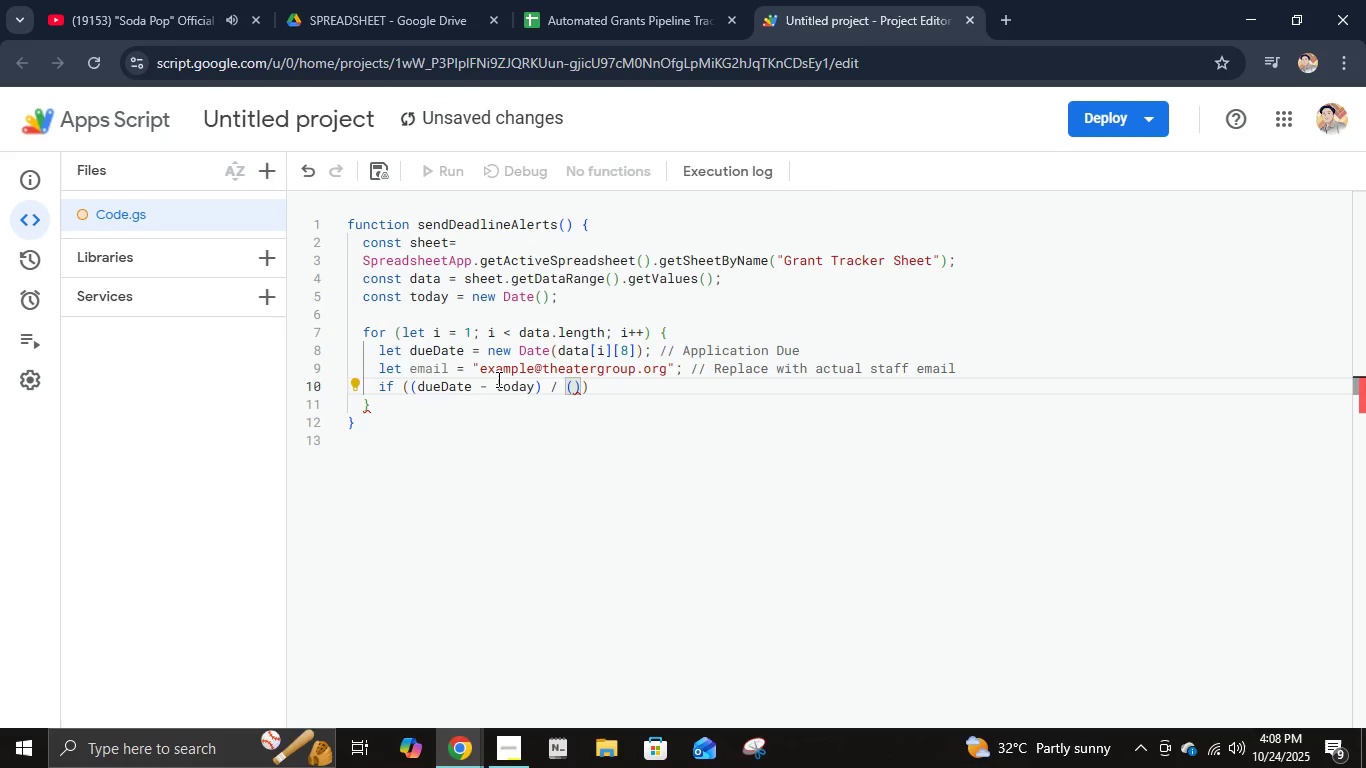 
type(1000*60*60*24) === 7) {)
 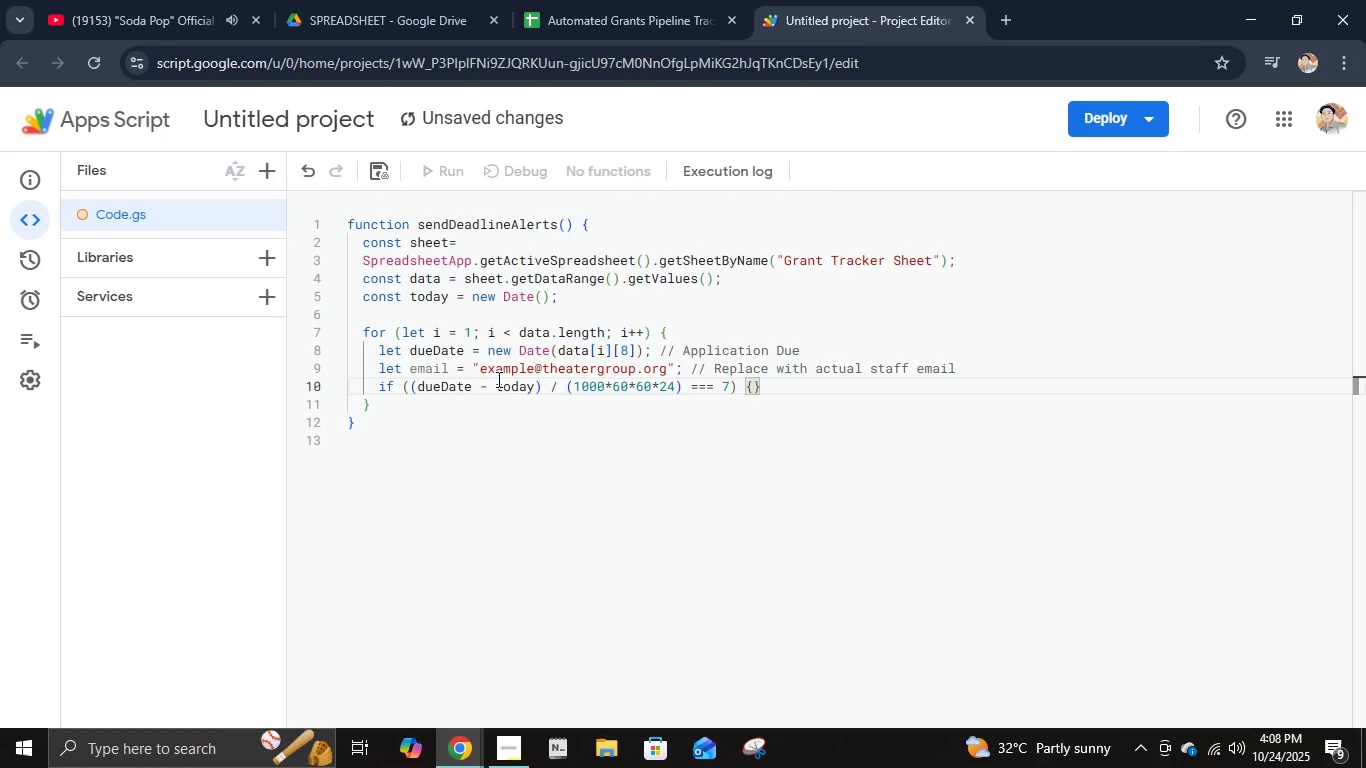 
key(Enter)
 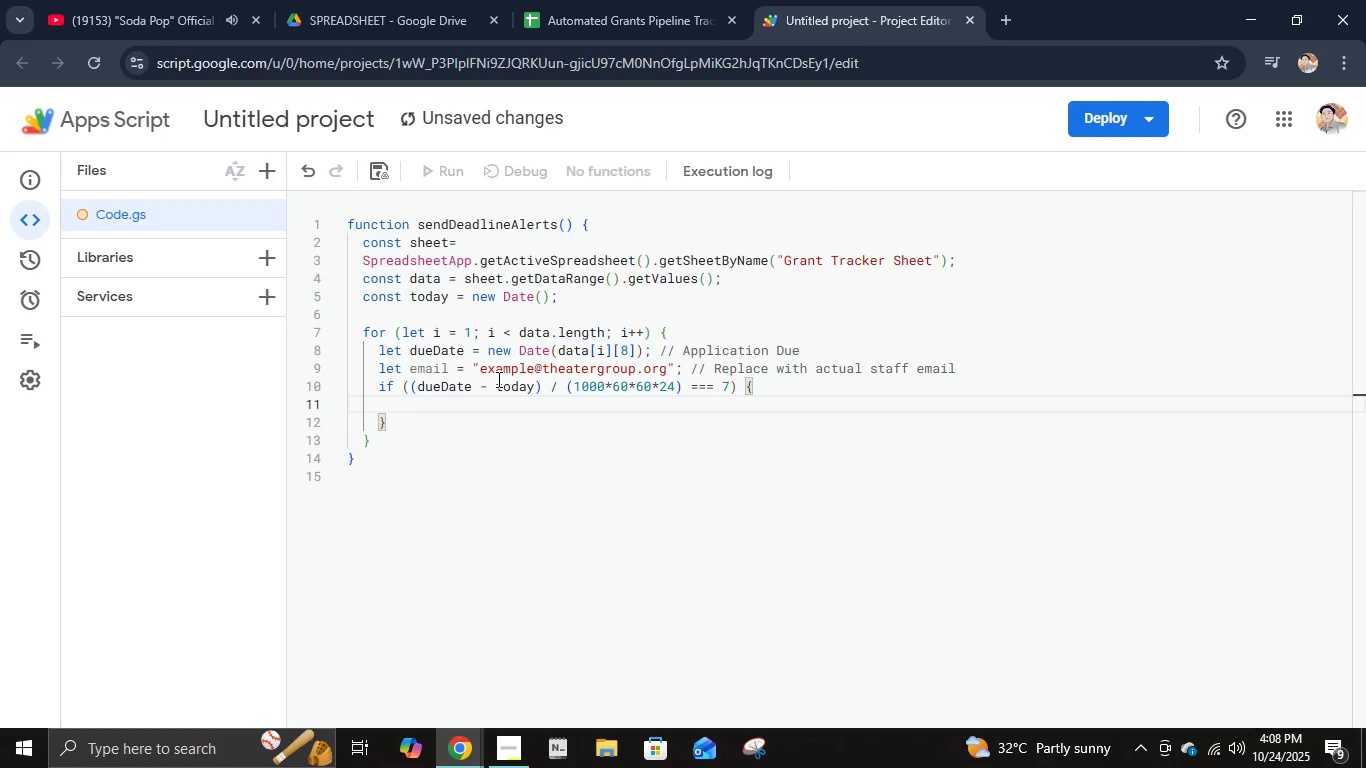 
hold_key(key=ShiftLeft, duration=0.51)
 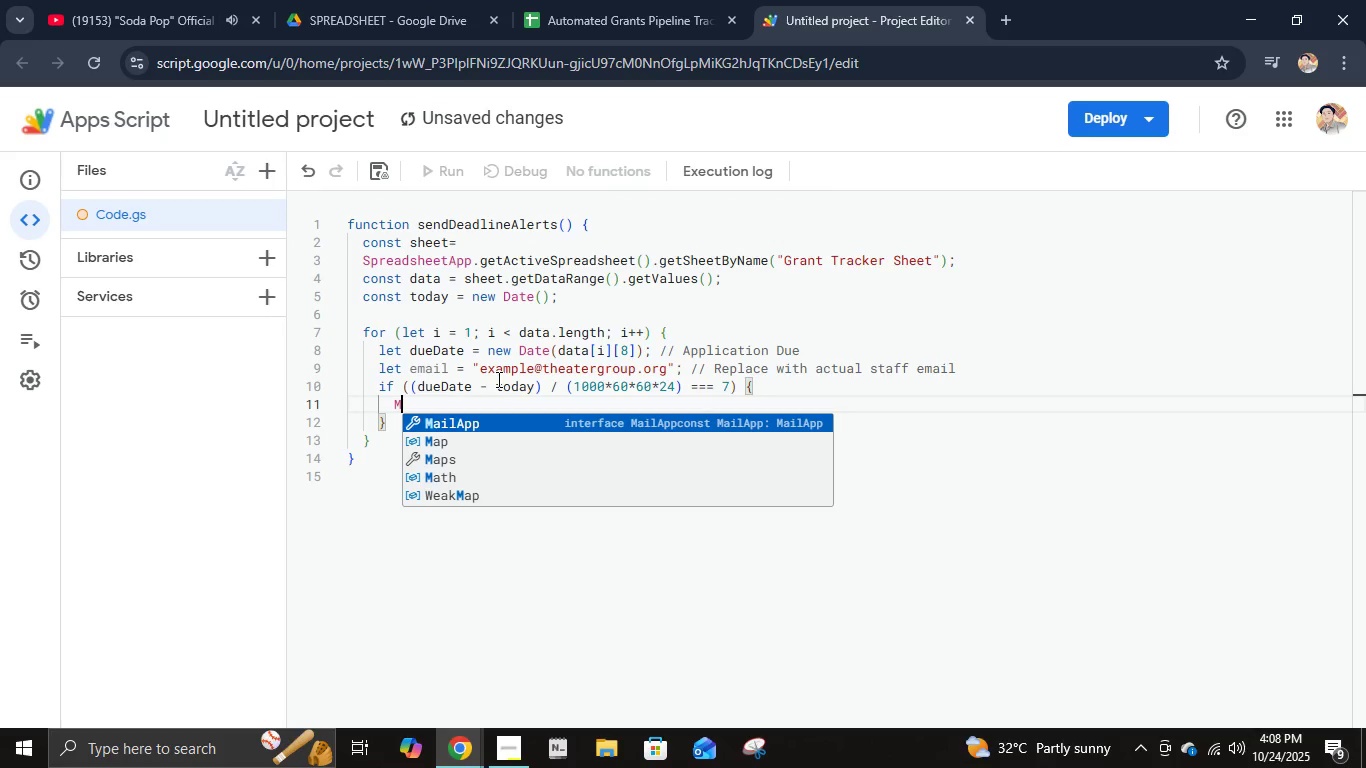 
type(MailPa)
key(Backspace)
key(Backspace)
type(App.send)
 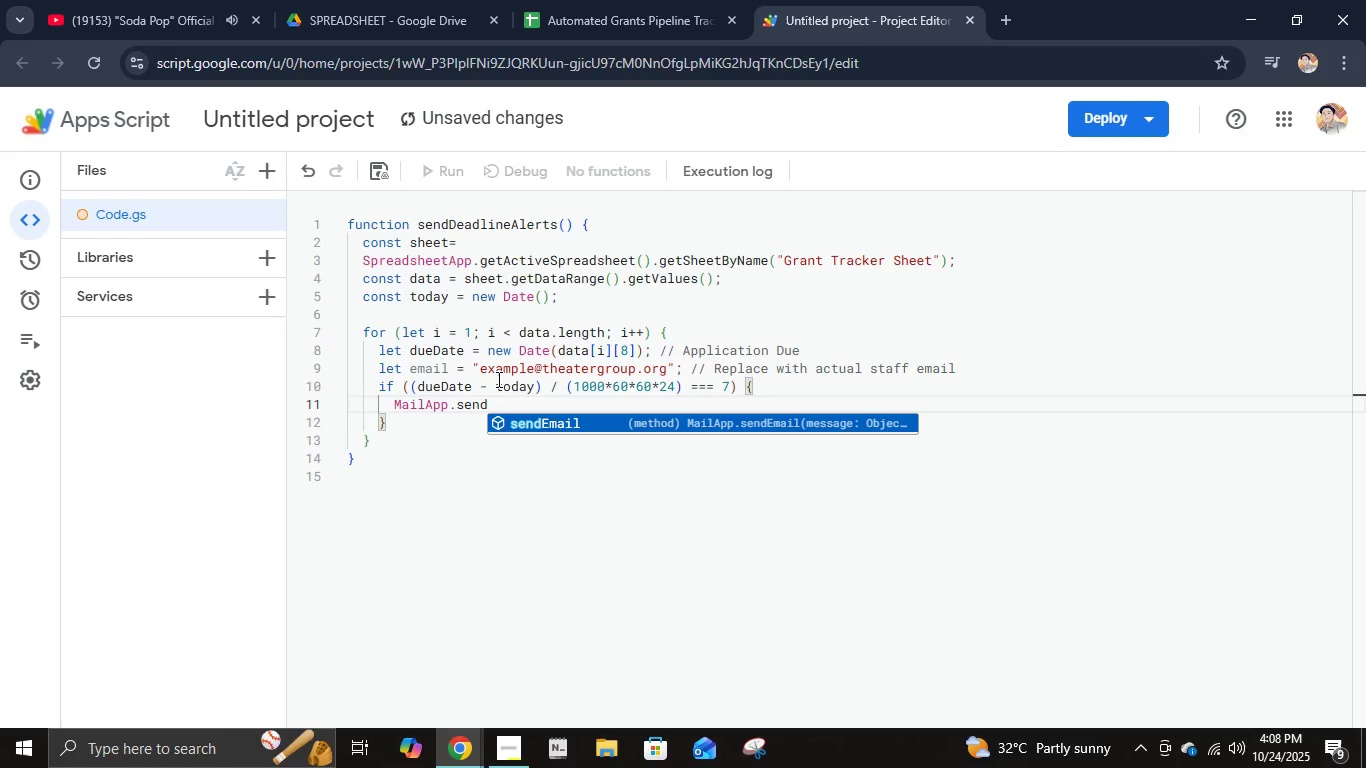 
type(Email({)
 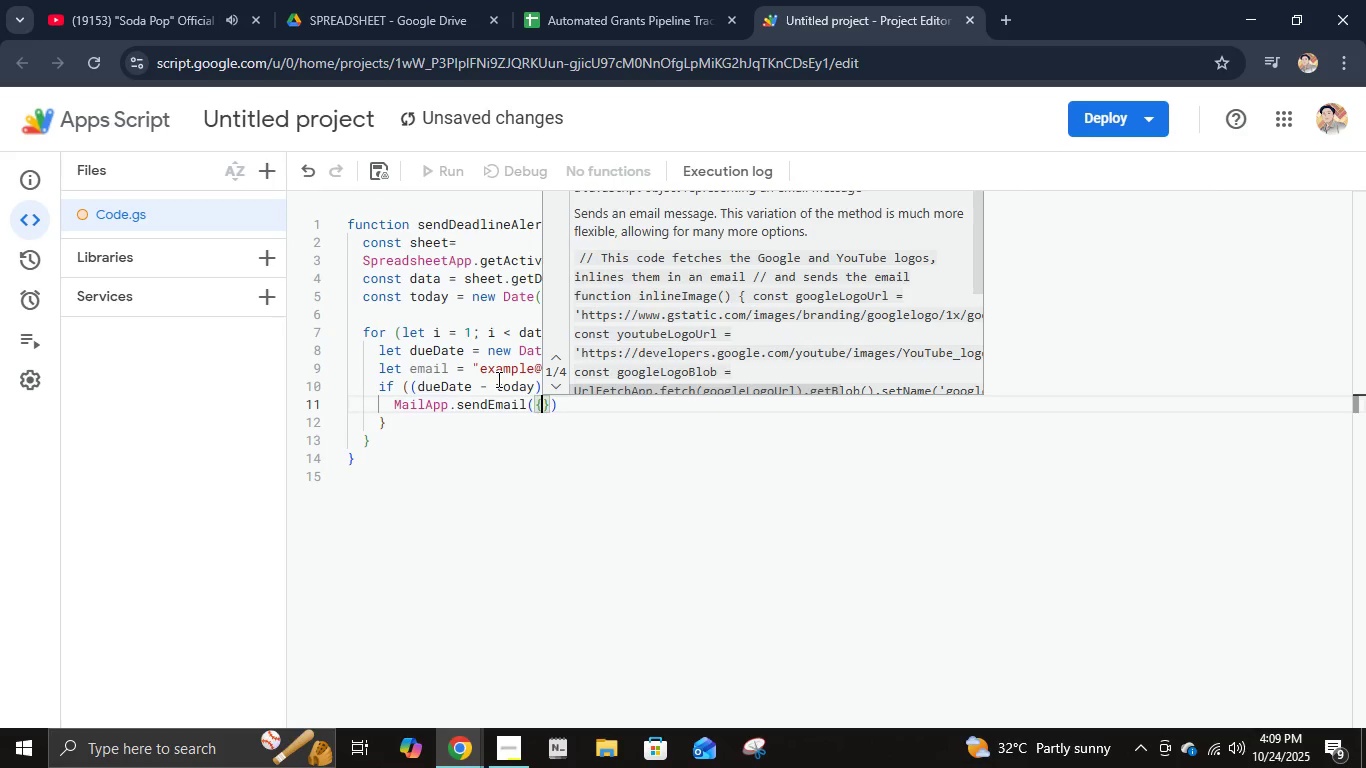 
key(Enter)
 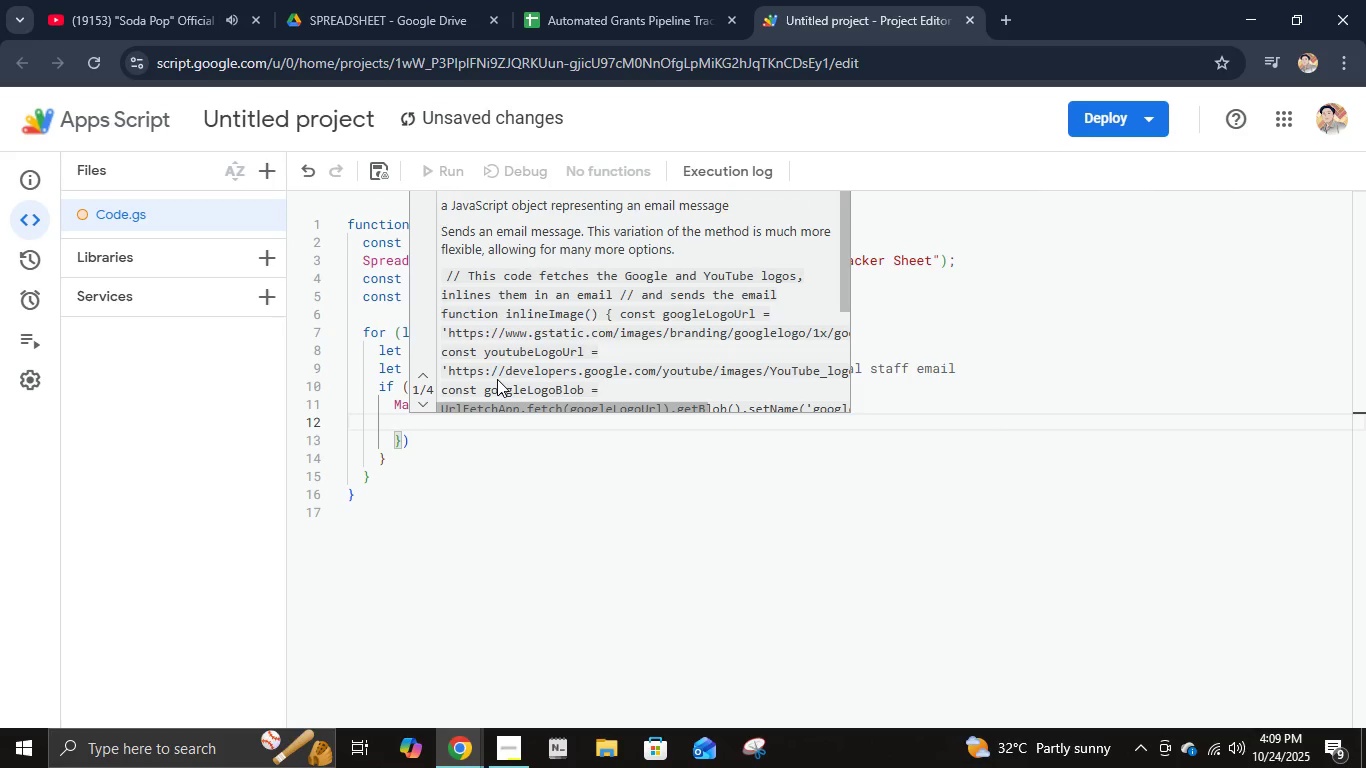 
type(to:)
key(Backspace)
type(;)
key(Backspace)
type(: )
key(Backspace)
type( email,)
 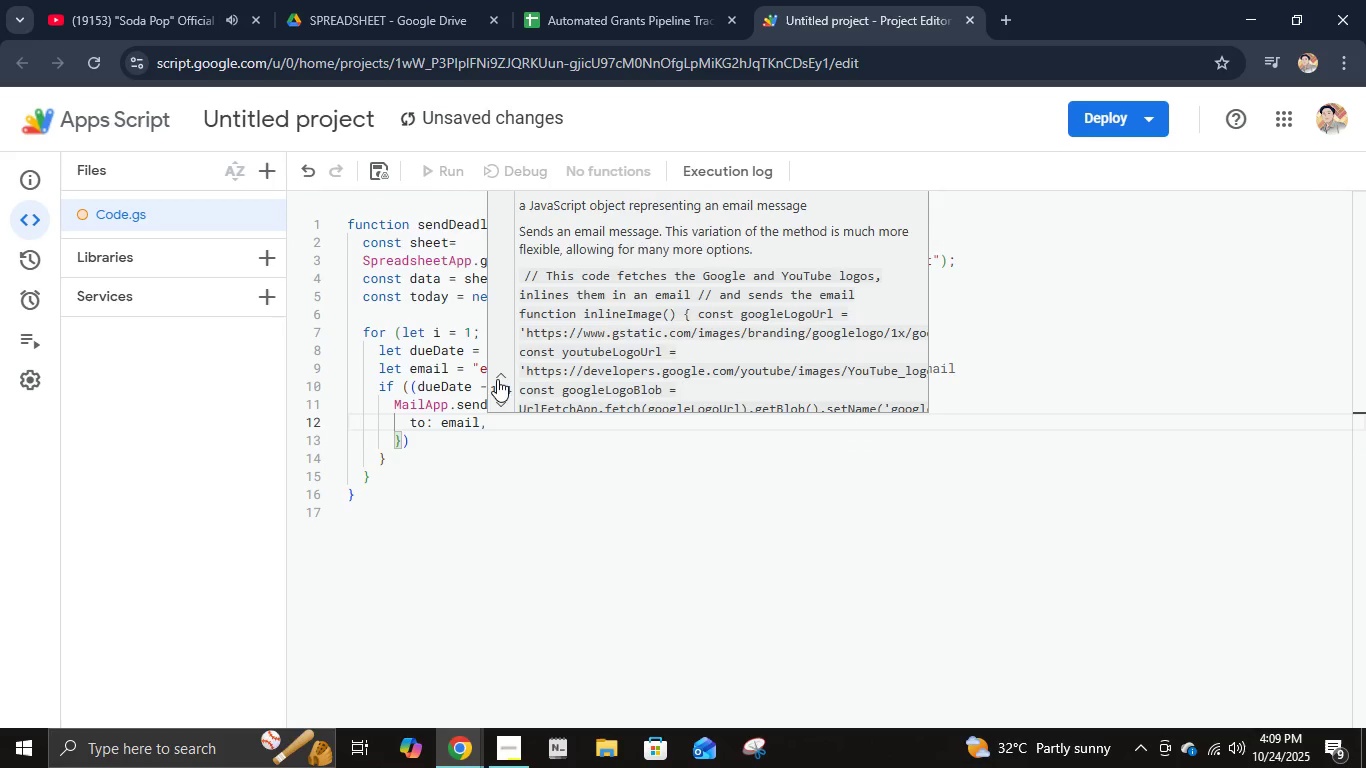 
key(Enter)
 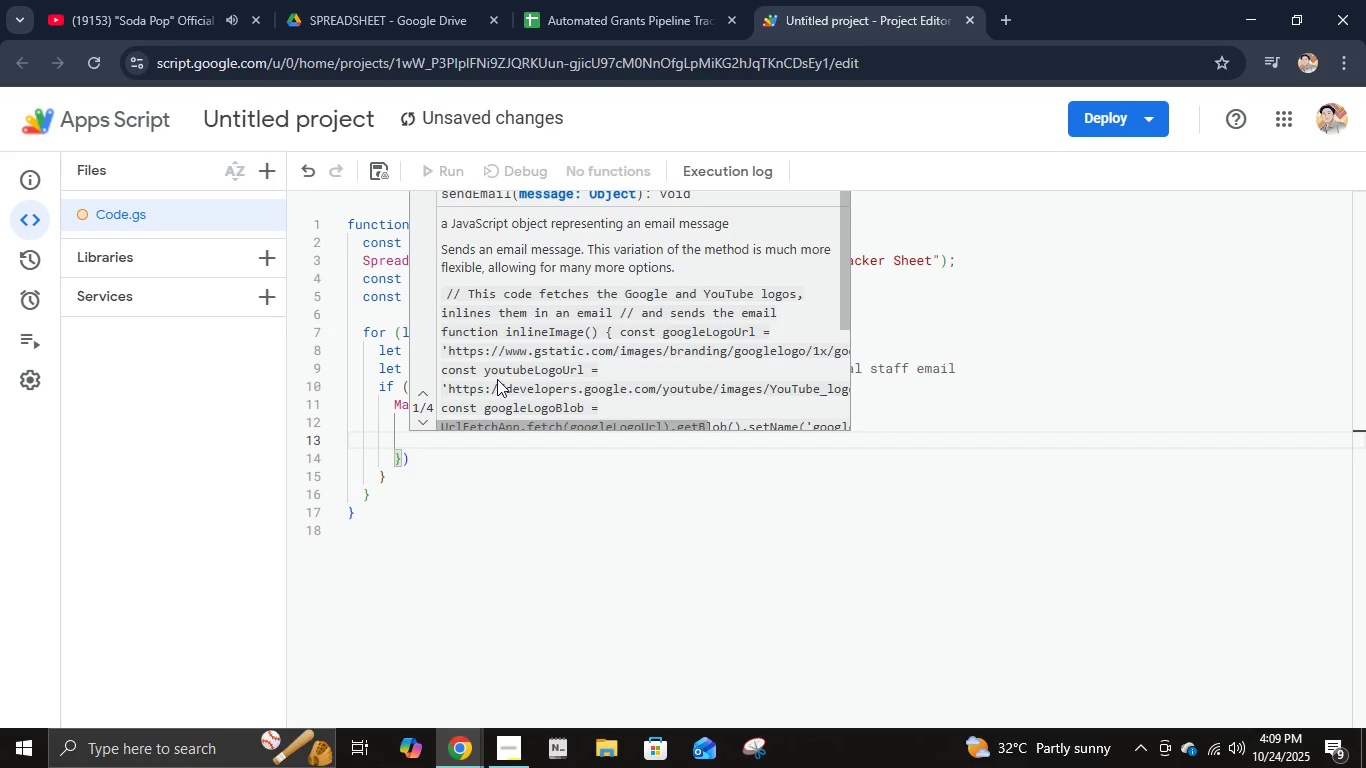 
type(subject: "Grant Deadline Reminder: " =)
key(Backspace)
type(_)
key(Backspace)
type(+ data [)
key(Backspace)
key(Backspace)
type([i][1].)
key(Backspace)
type(,)
 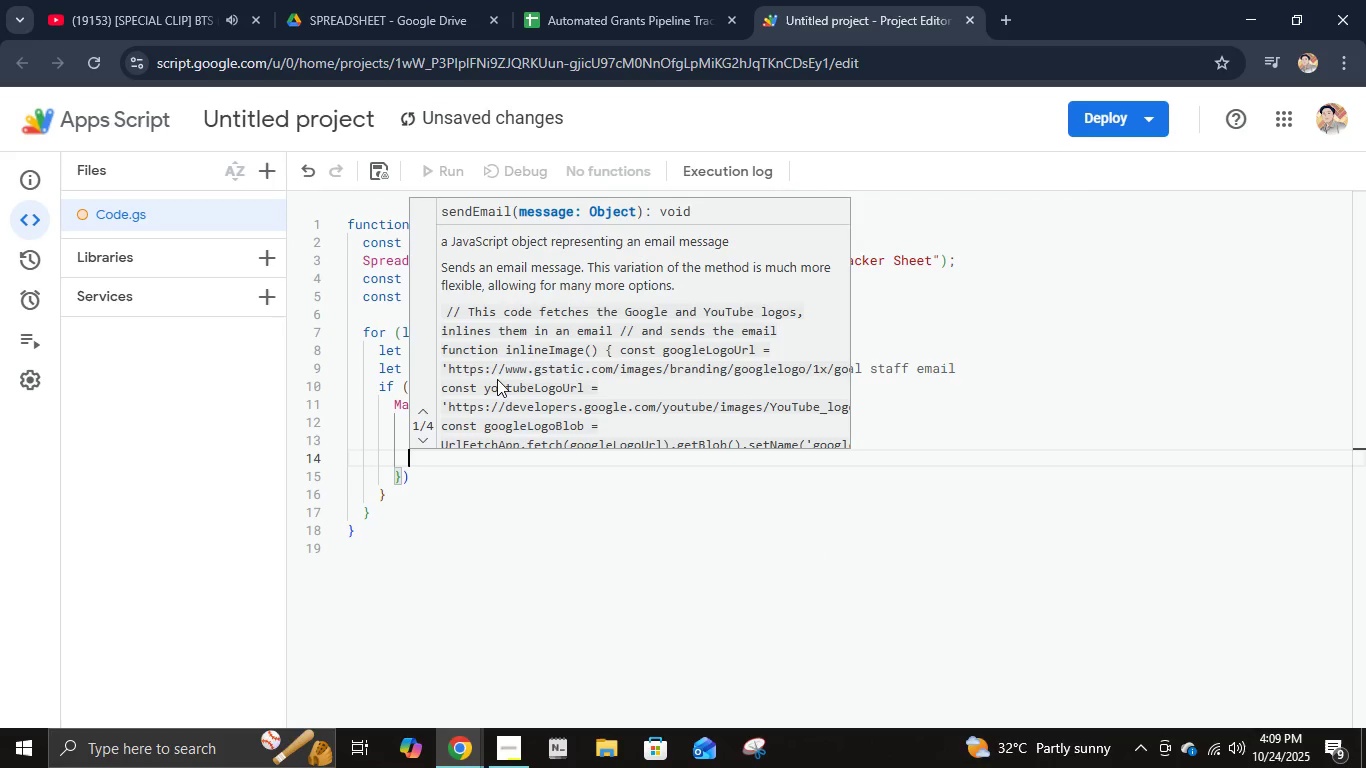 
 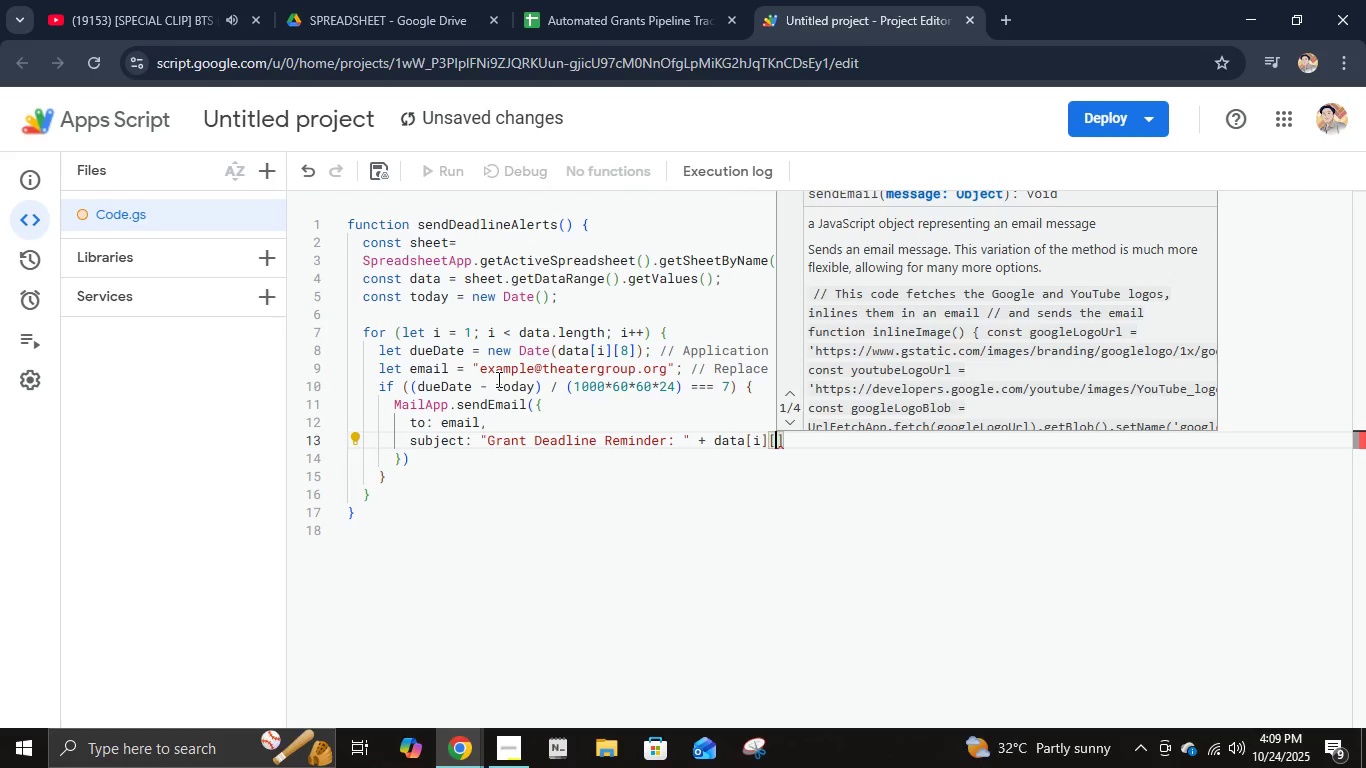 
key(Enter)
 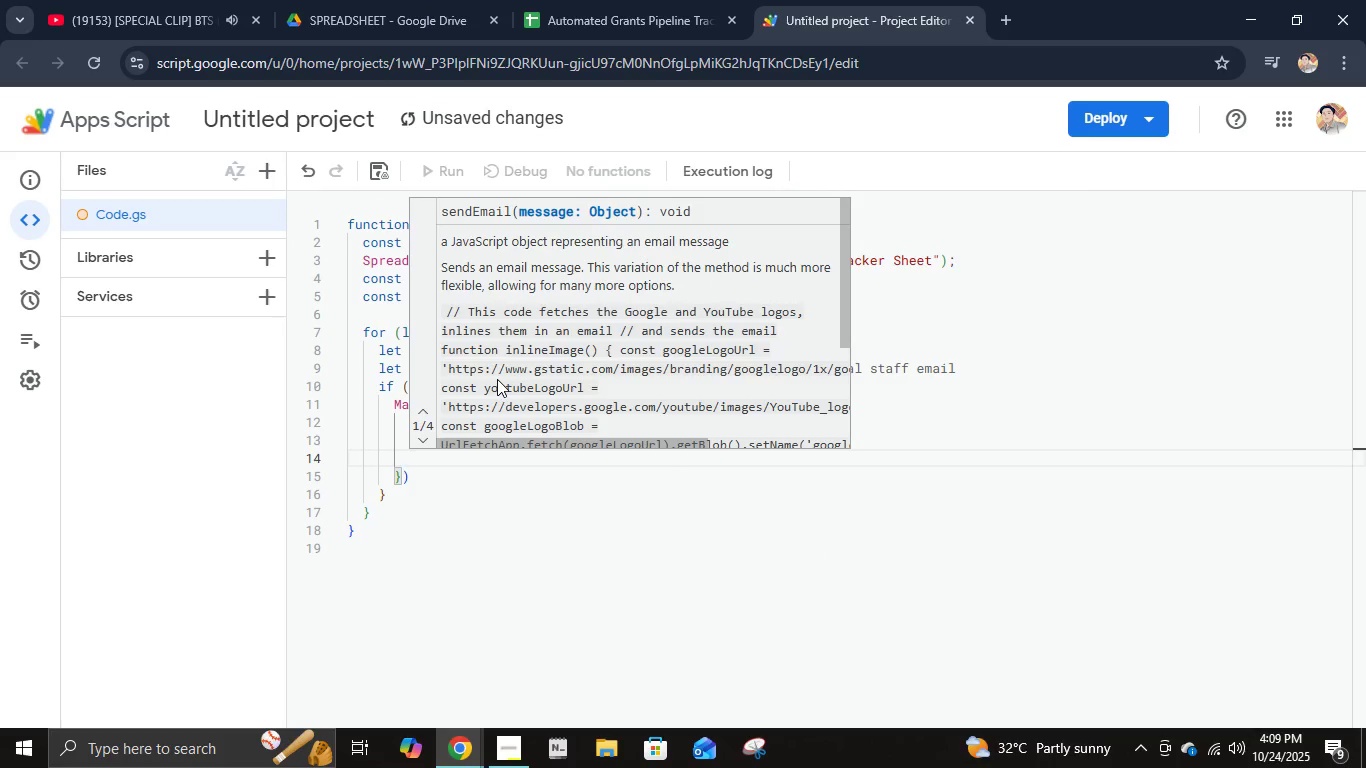 
type(body: 'Remindwer)
key(Backspace)
key(Backspace)
key(Backspace)
type(er: Application for ${dta[i][1]} is due on ${data[i][8]}')
 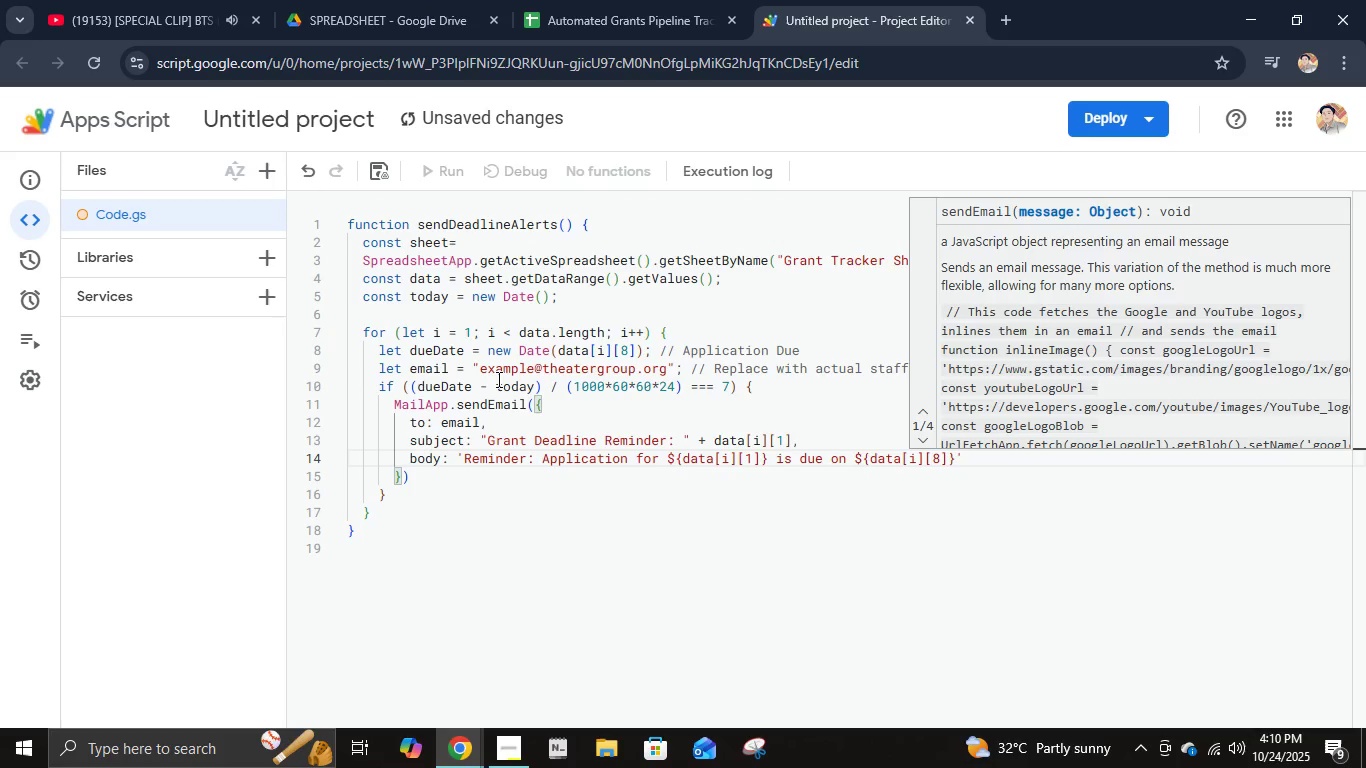 
key(Enter)
 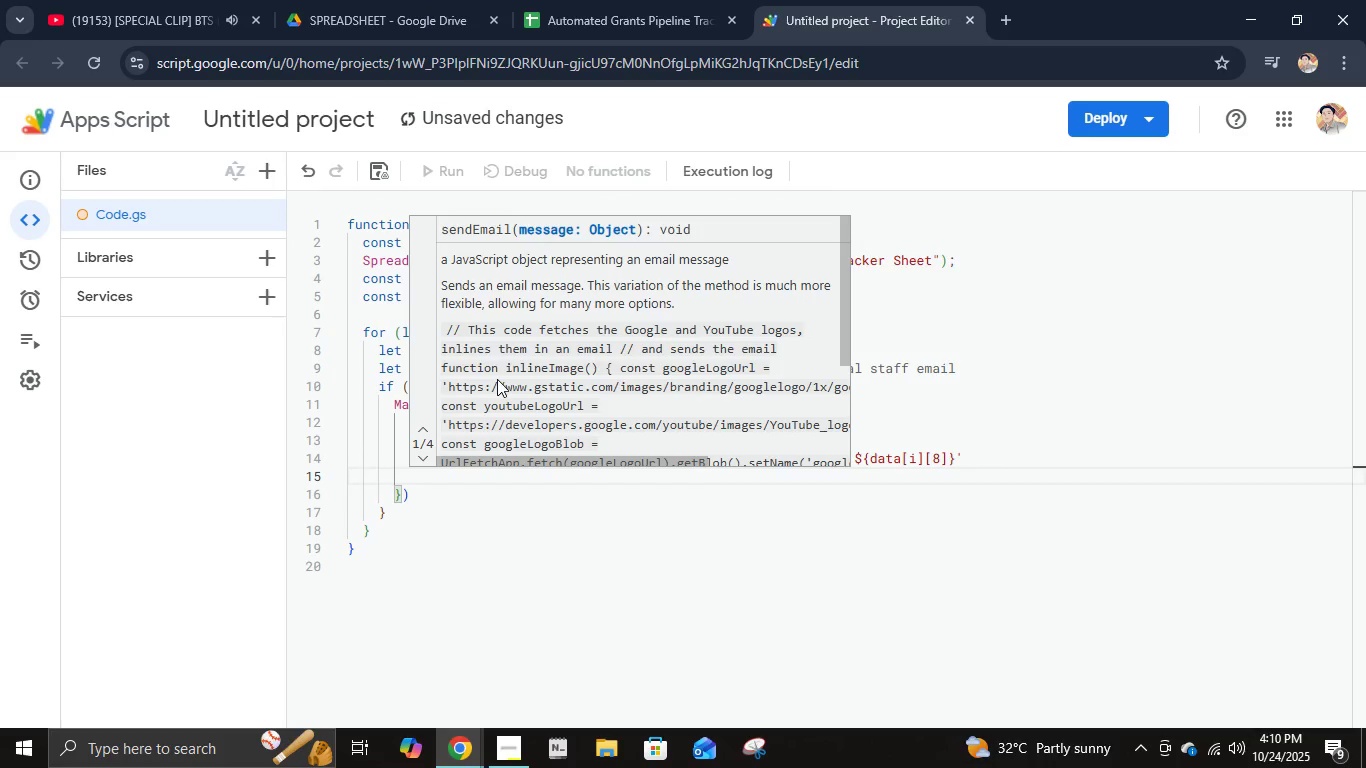 
key(Backspace)
 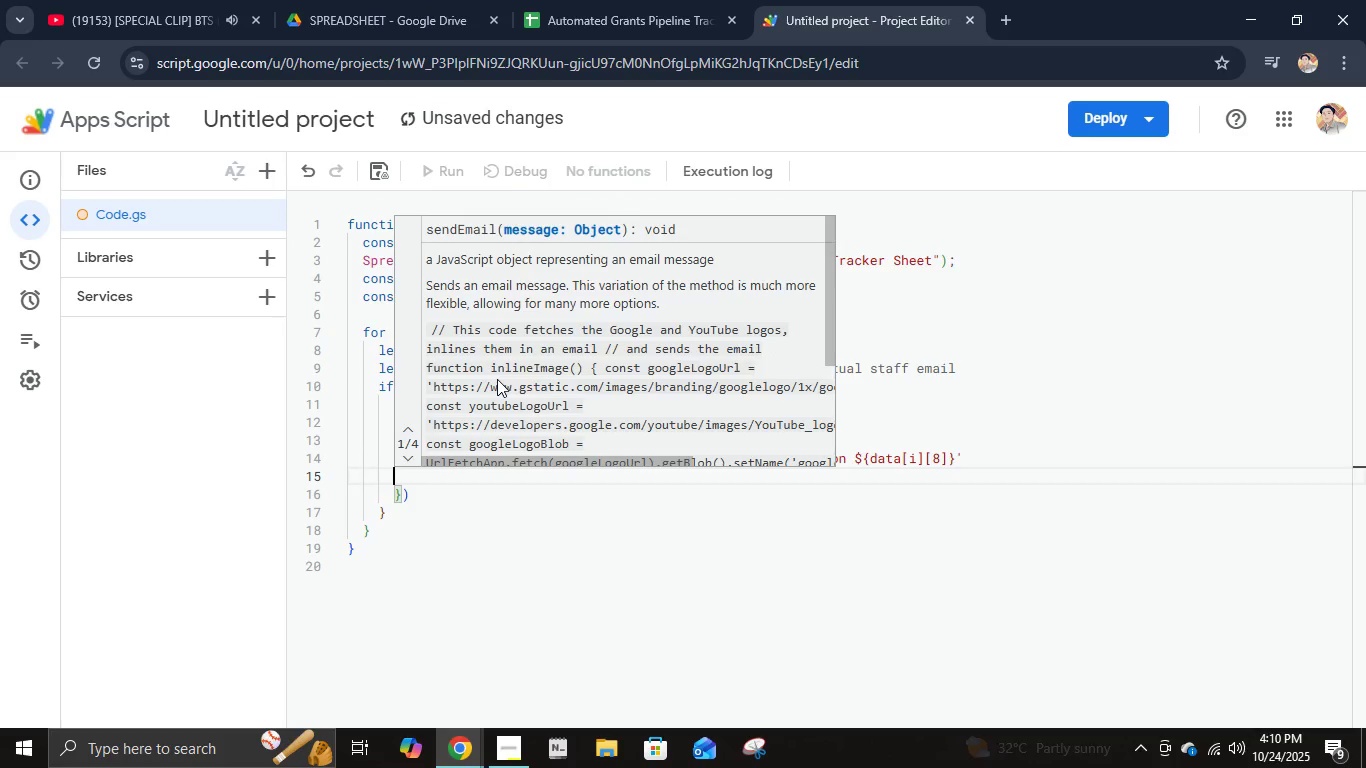 
key(Backspace)
 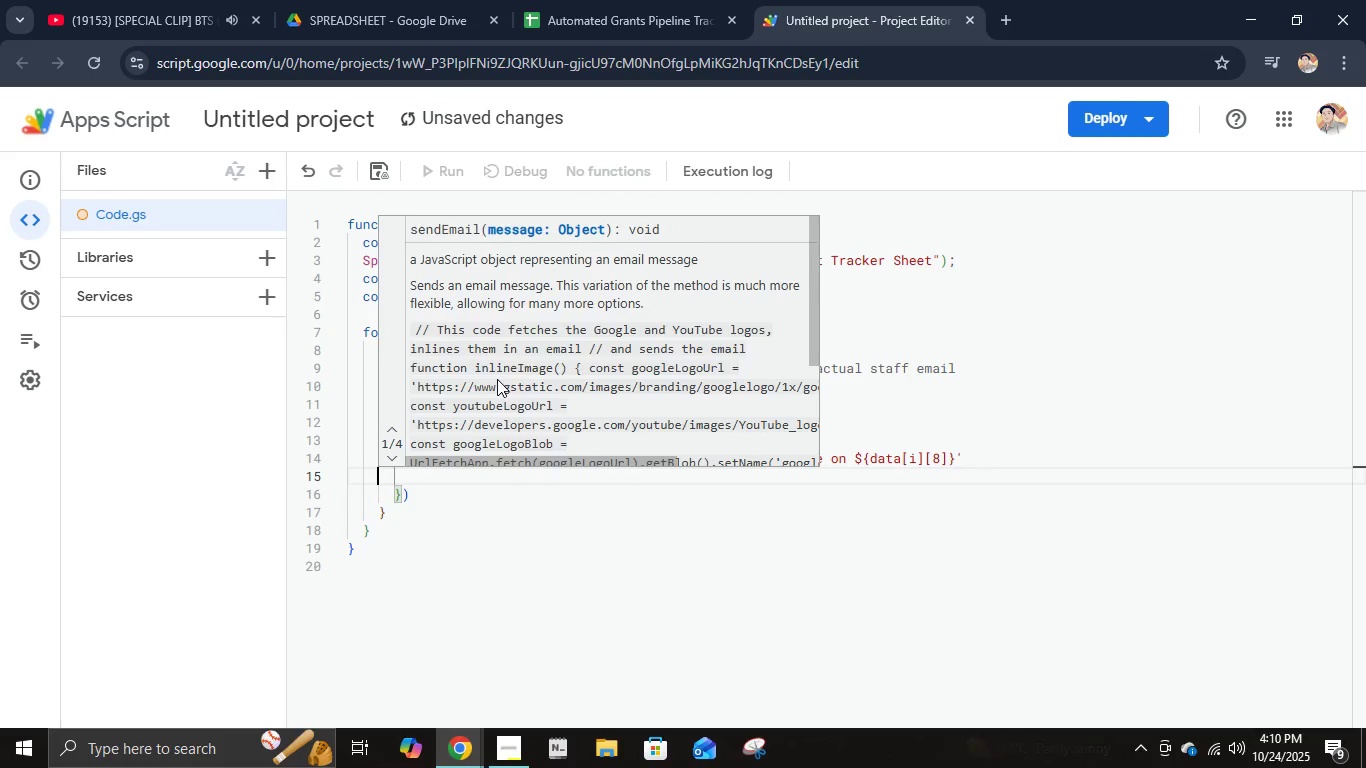 
key(Backspace)
 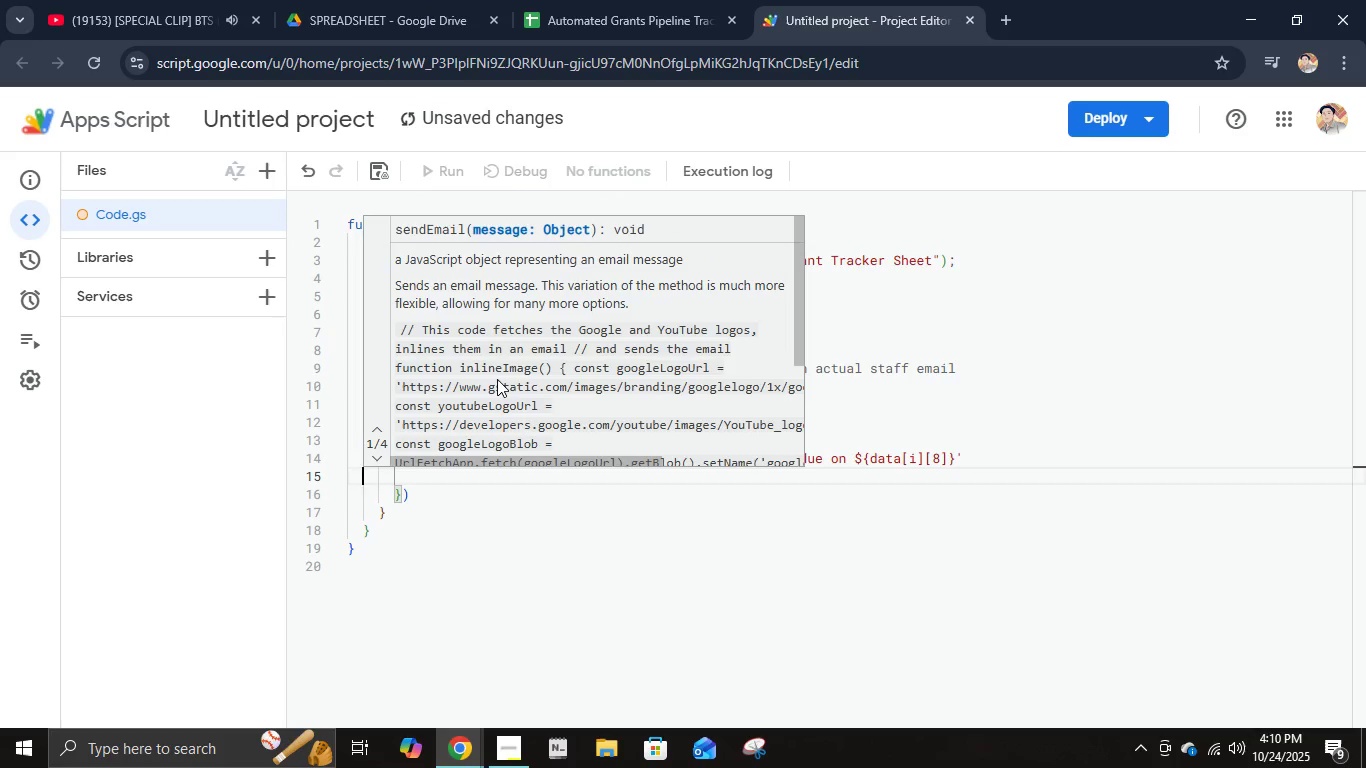 
key(Backspace)
 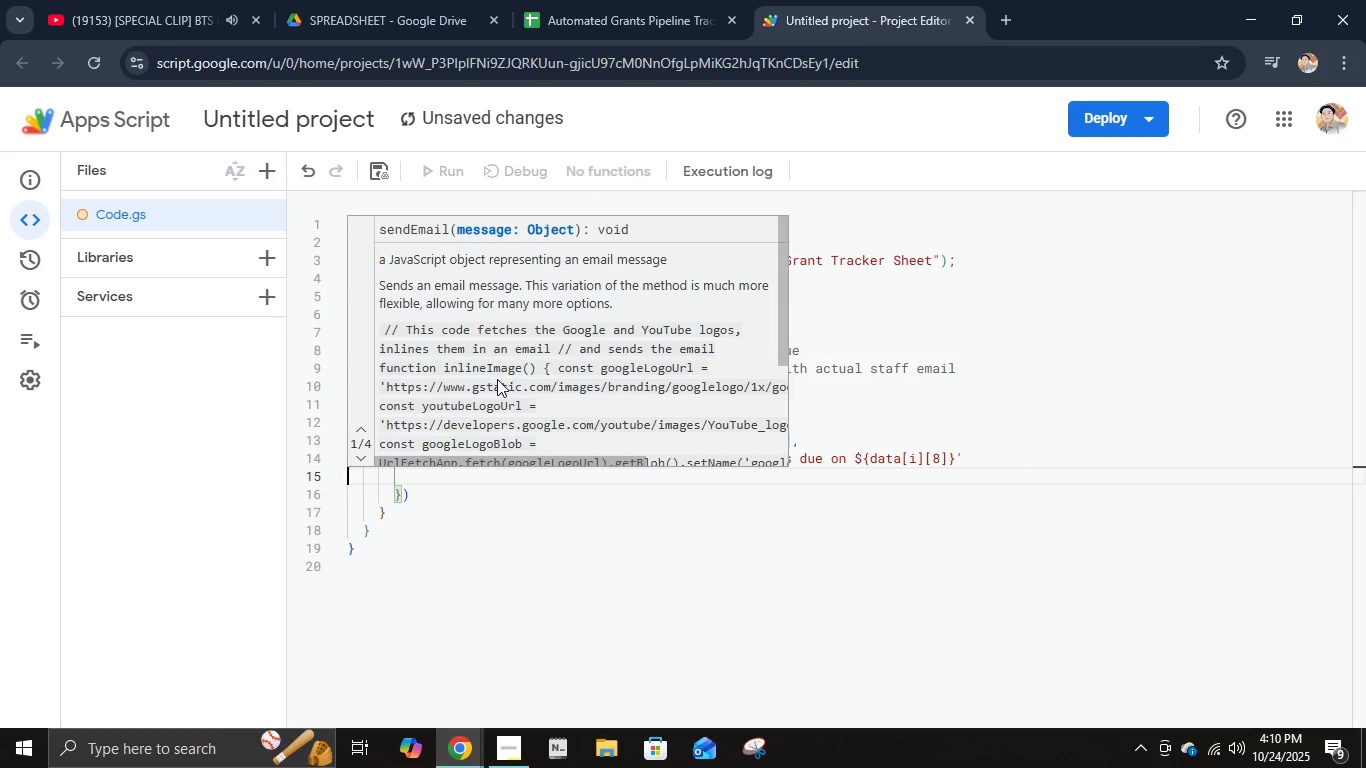 
key(Backspace)
 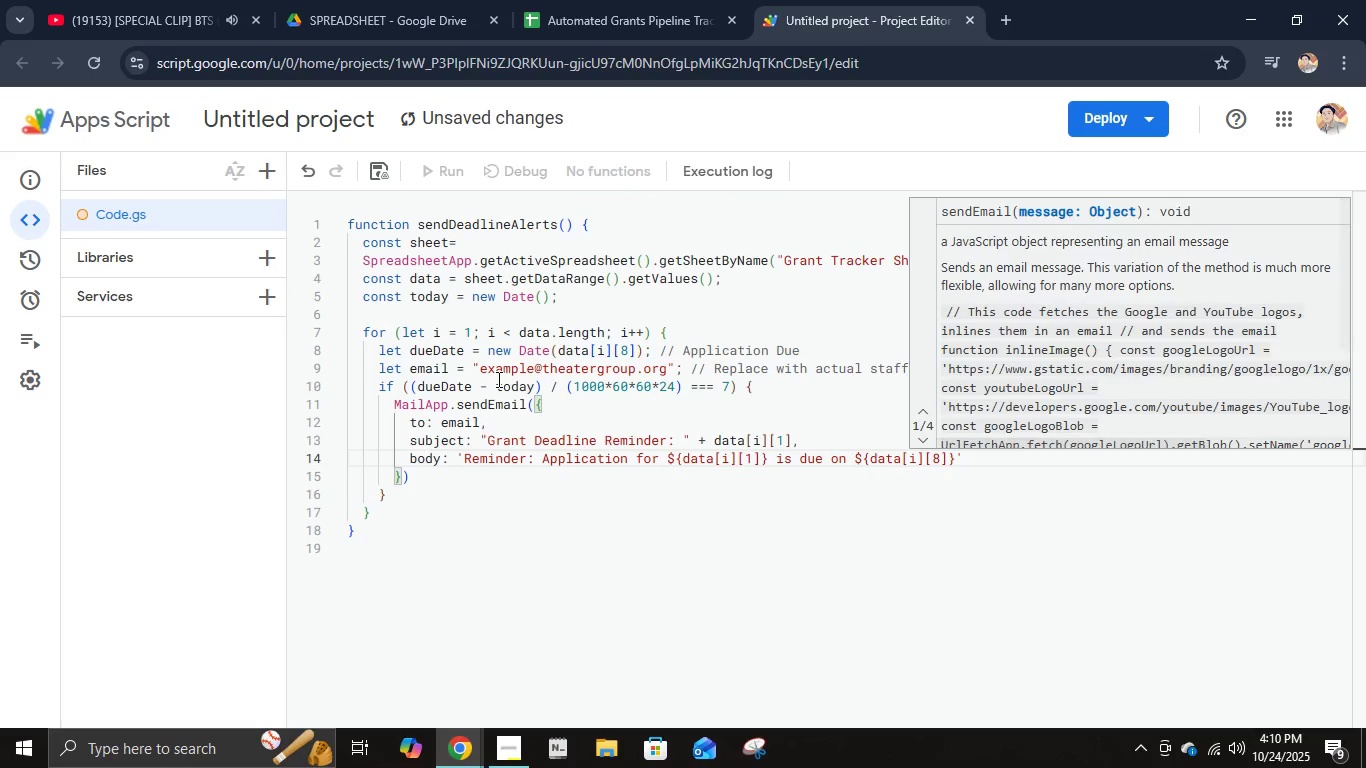 
key(ArrowDown)
 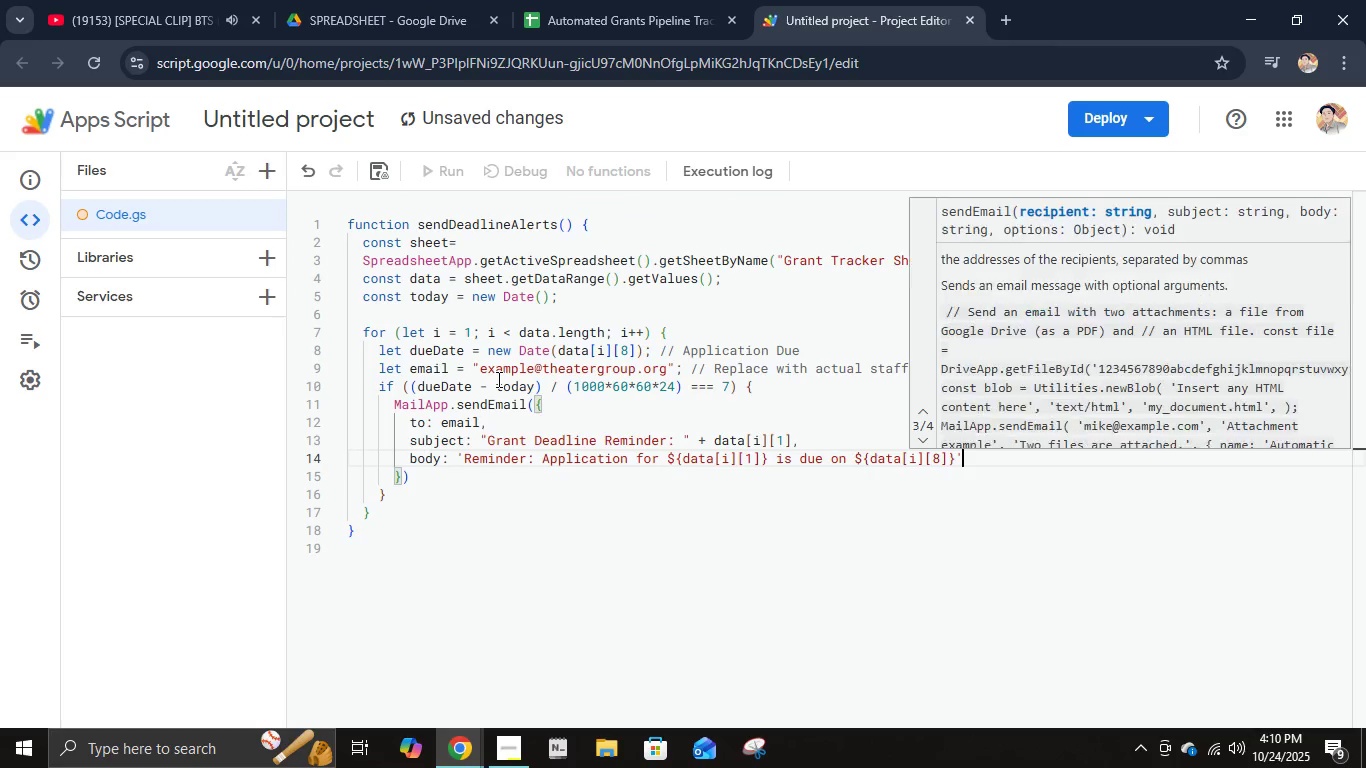 
key(ArrowDown)
 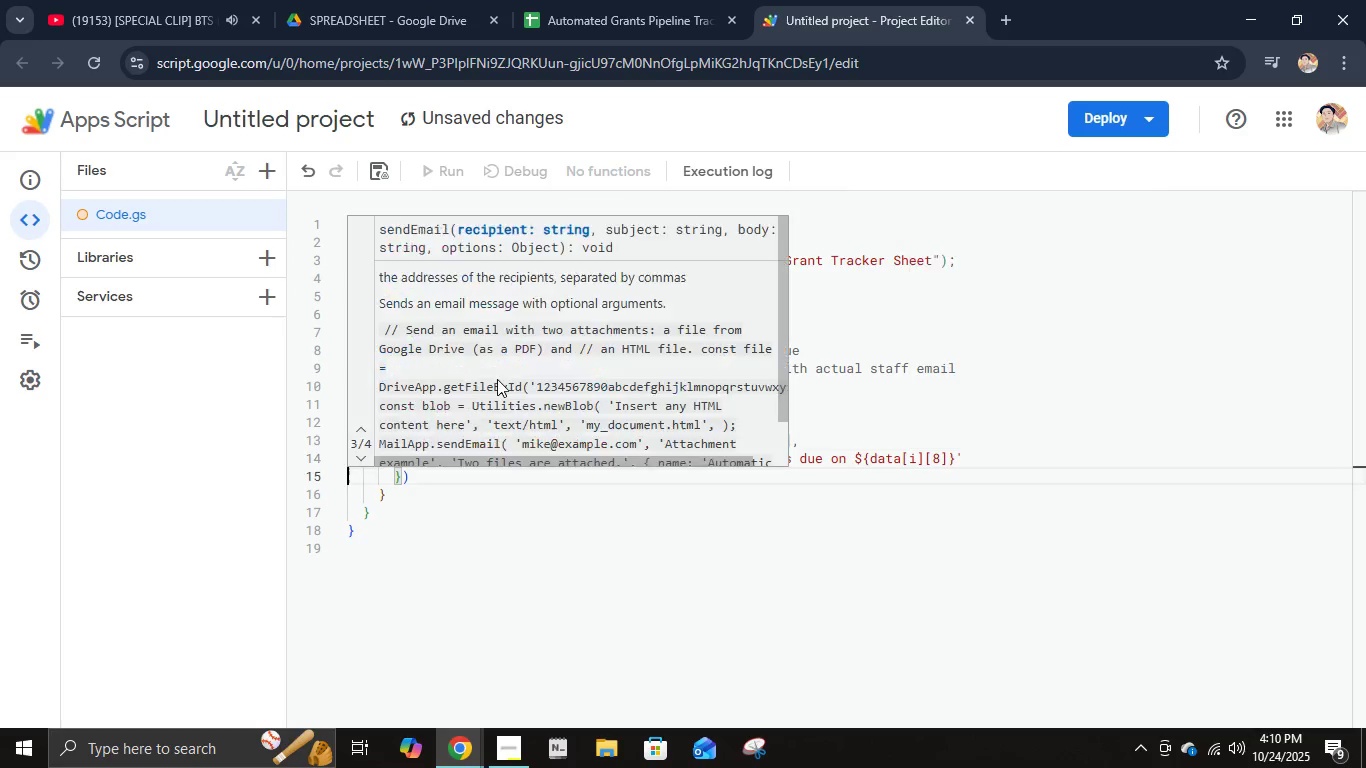 
key(ArrowRight)
 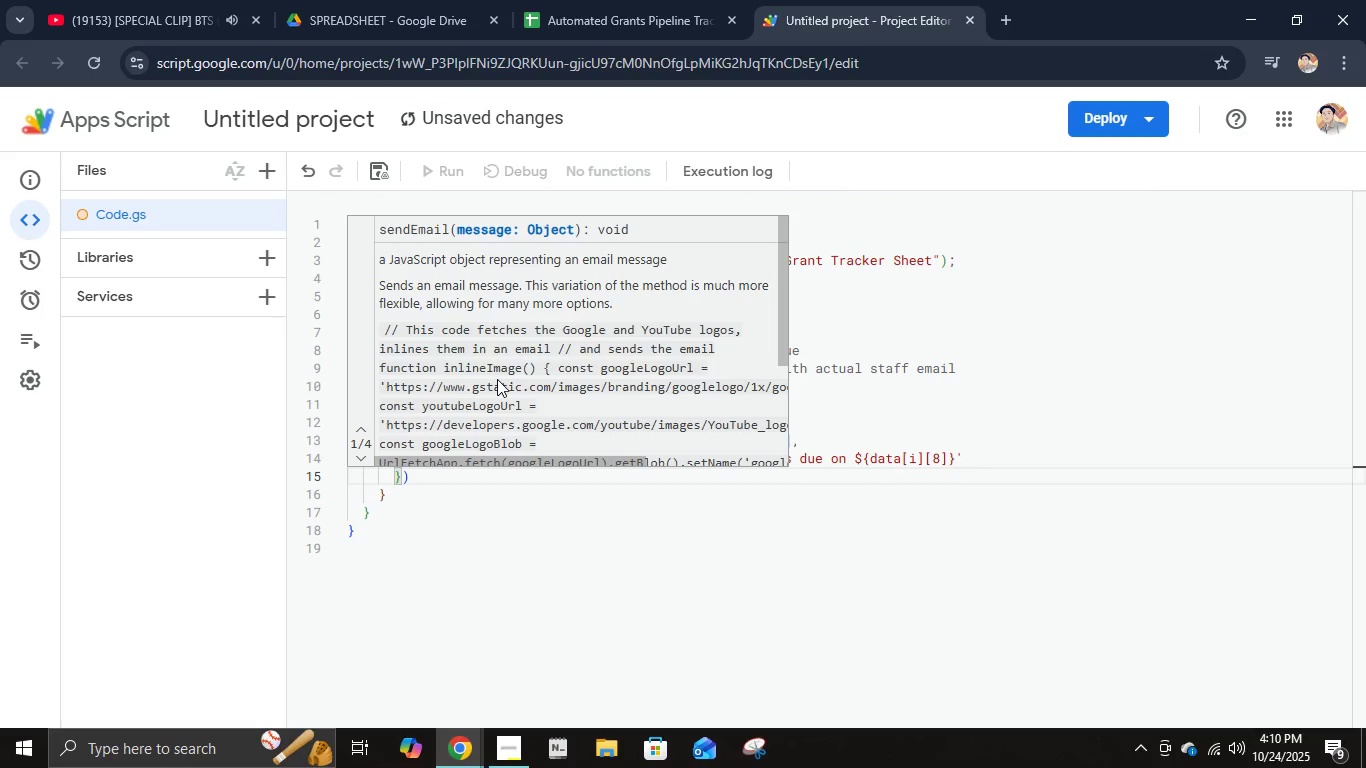 
key(ArrowRight)
 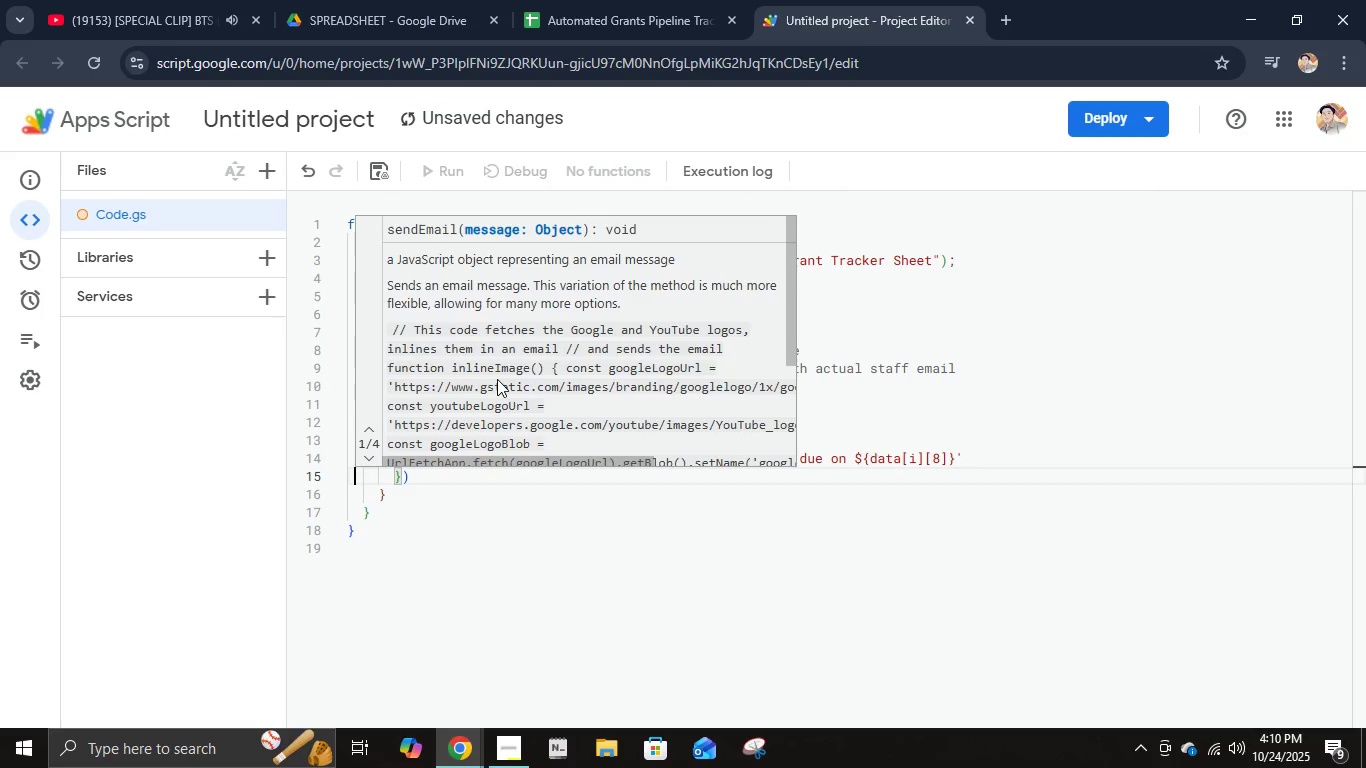 
key(ArrowRight)
 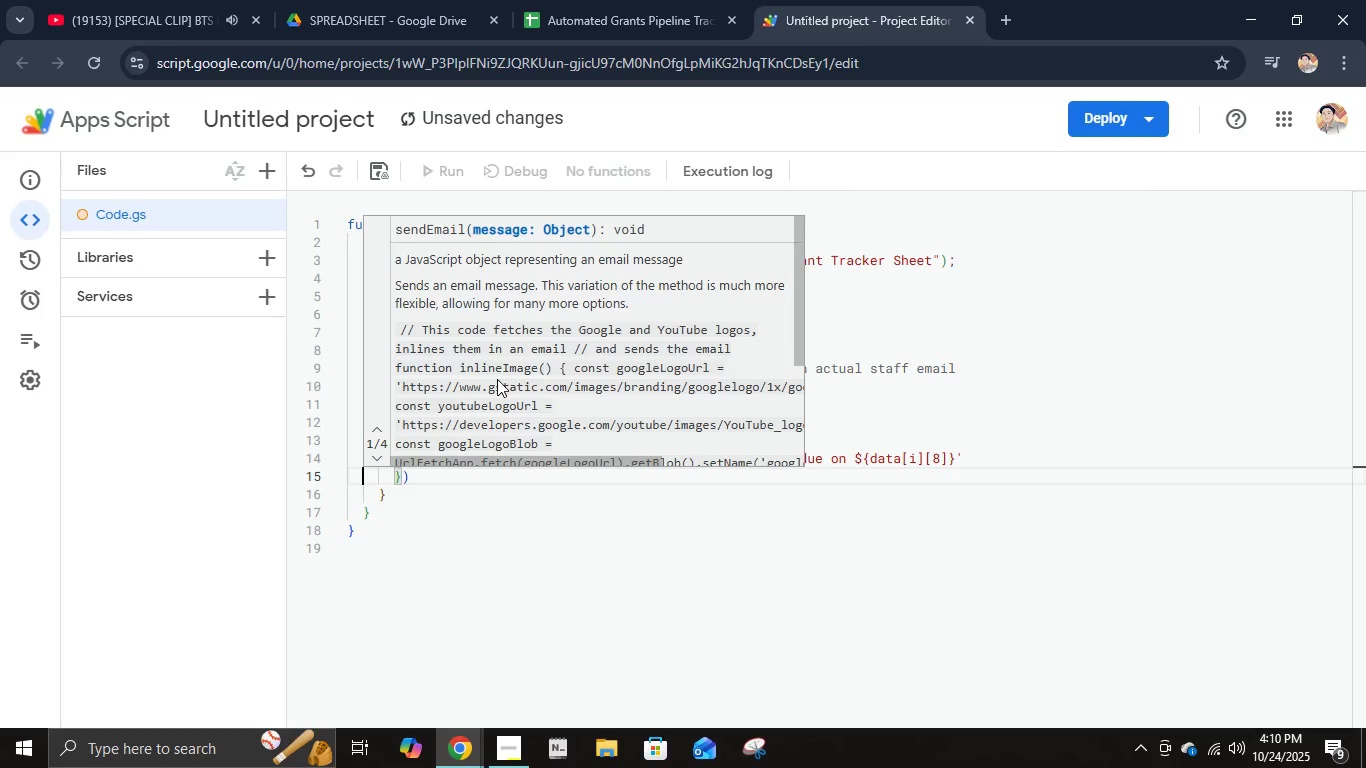 
key(ArrowRight)
 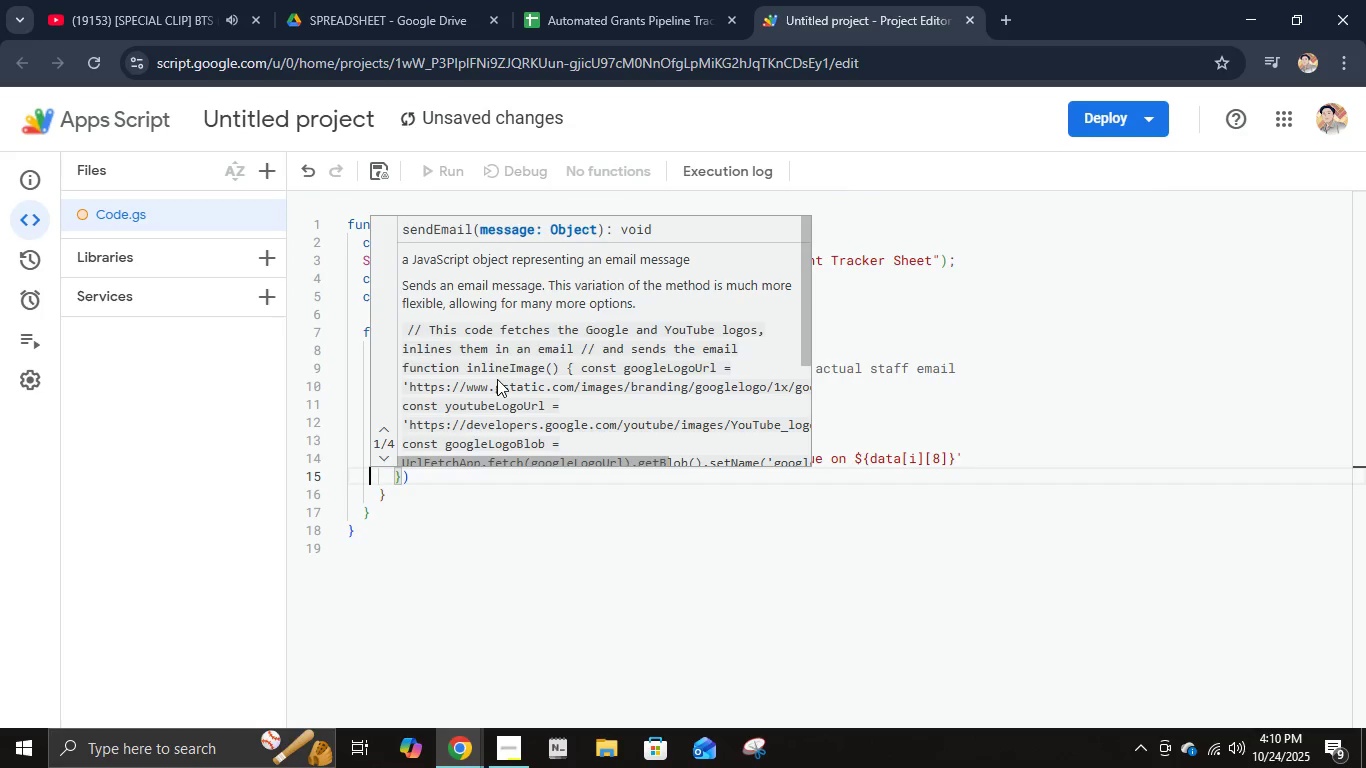 
key(ArrowRight)
 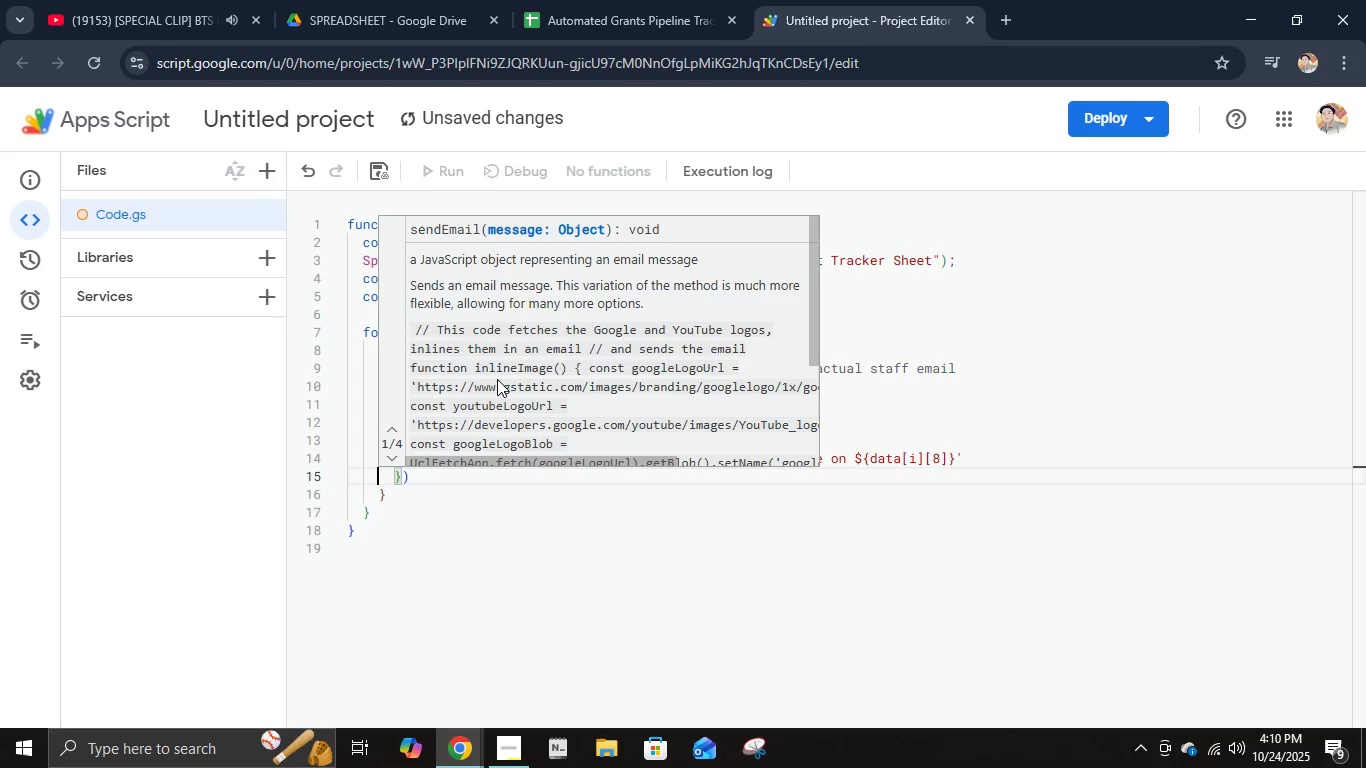 
key(ArrowRight)
 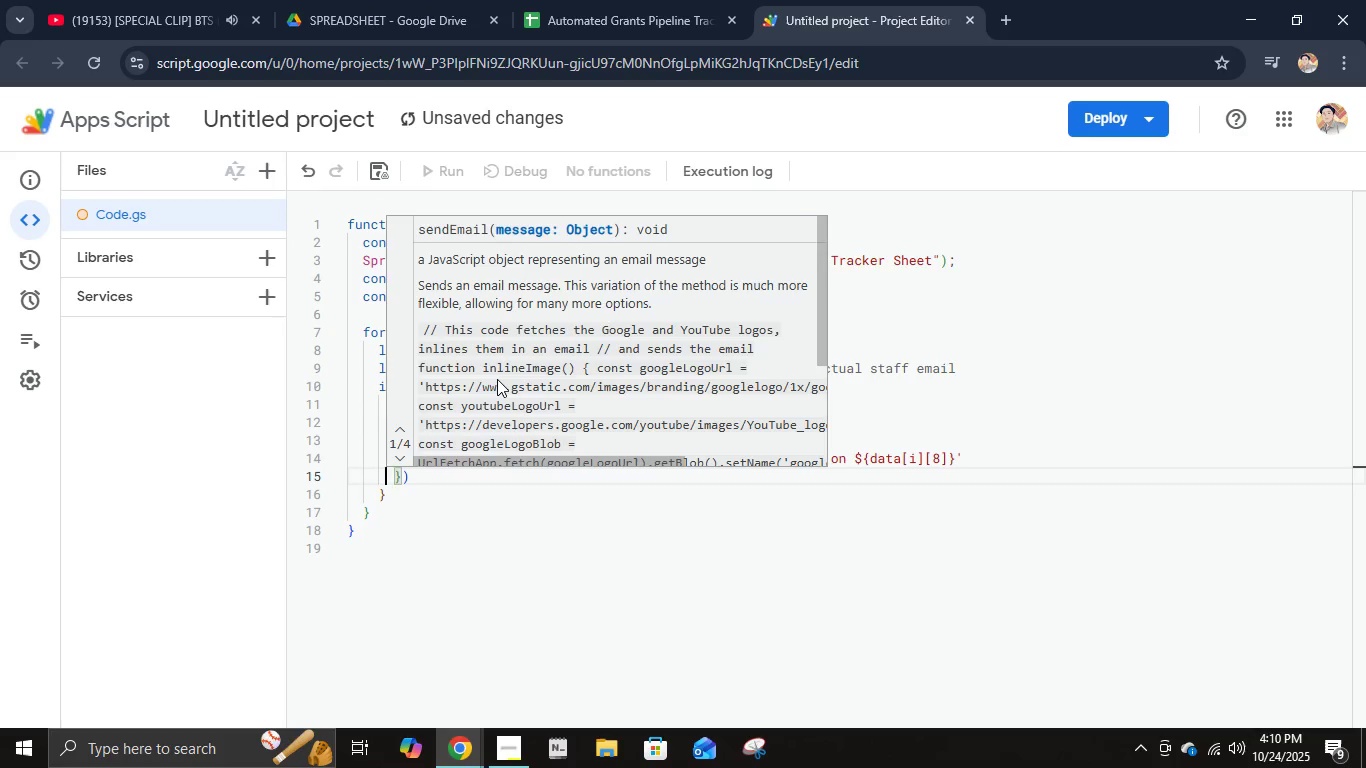 
key(ArrowRight)
 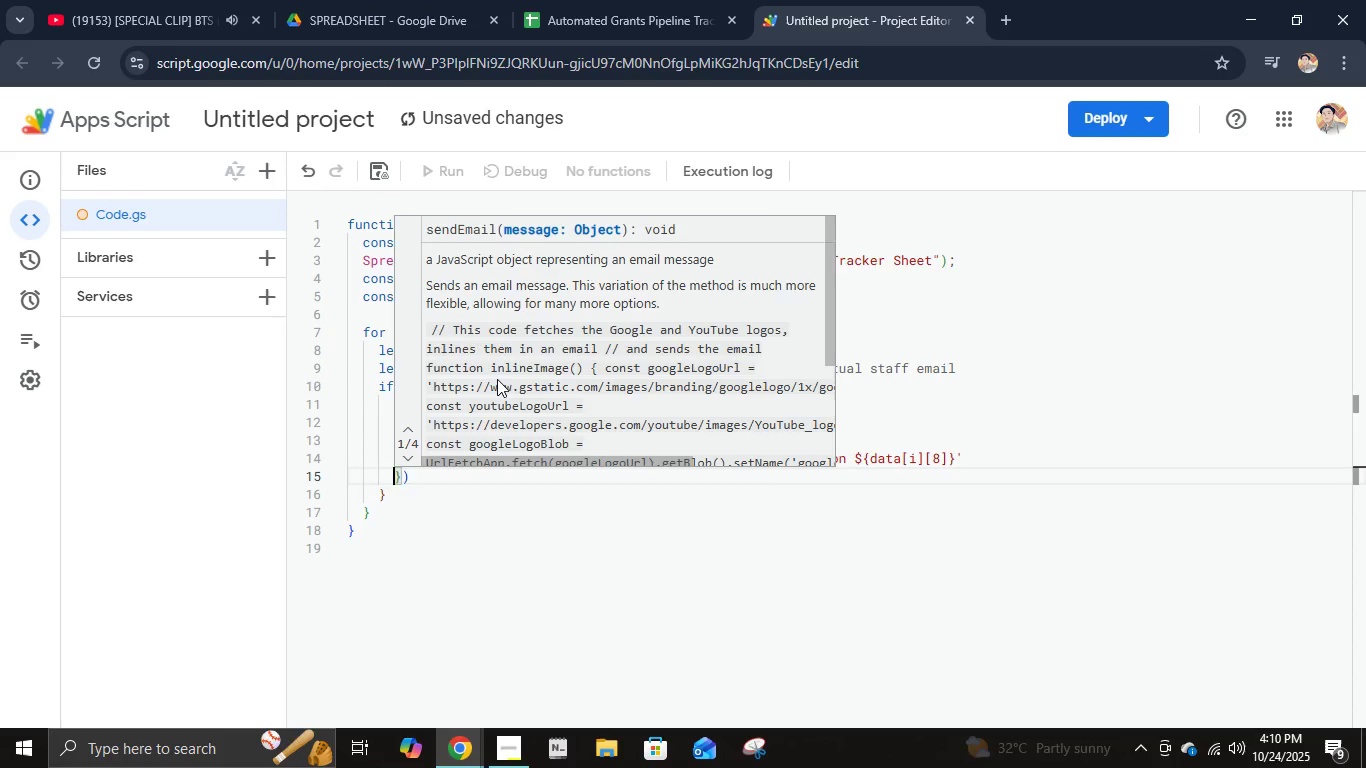 
key(ArrowRight)
 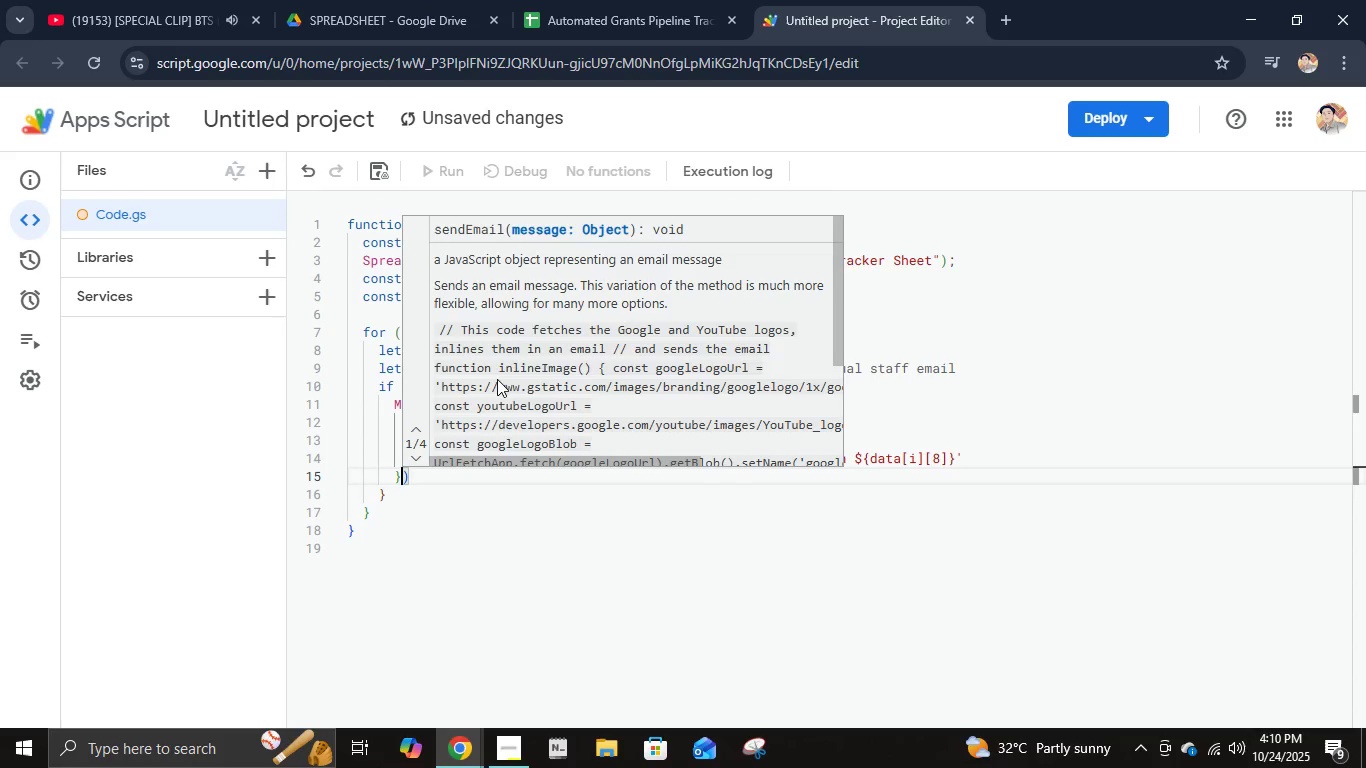 
key(ArrowDown)
 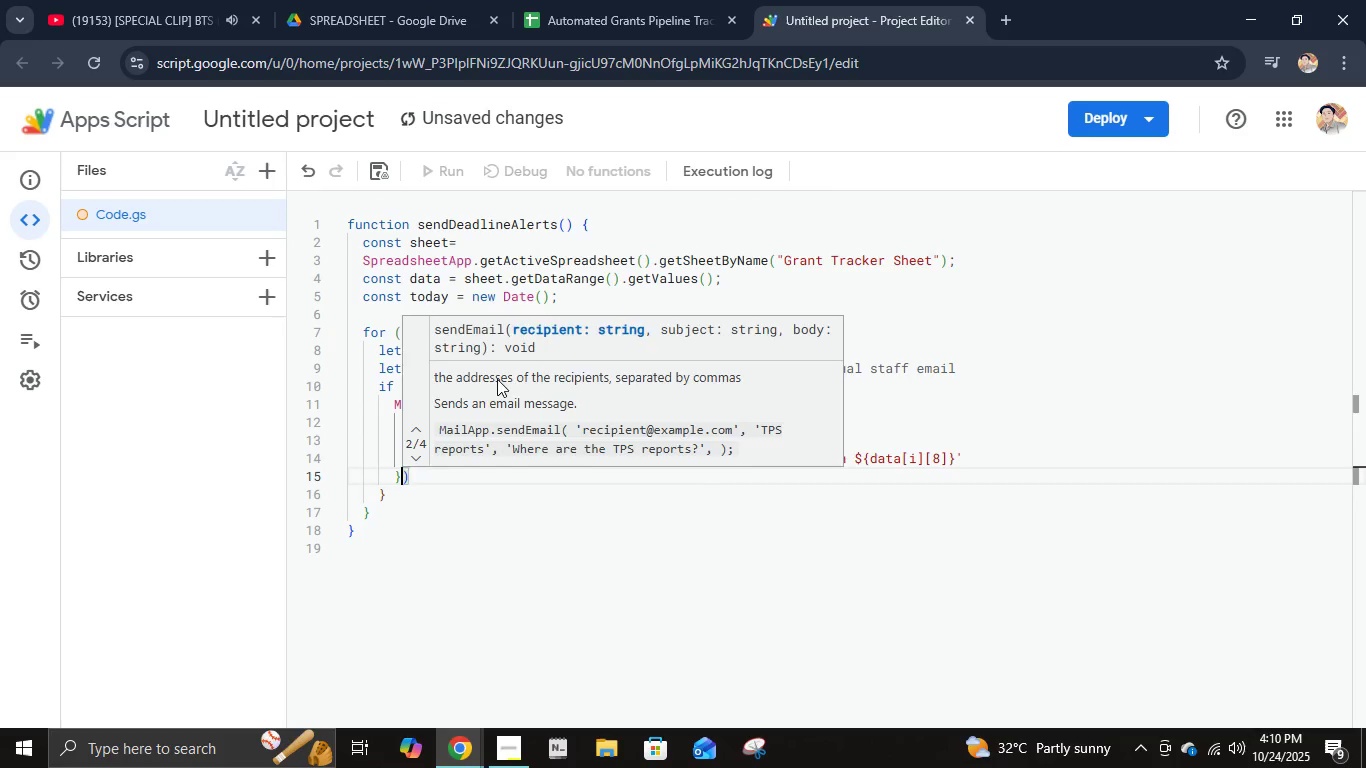 
key(ArrowRight)
 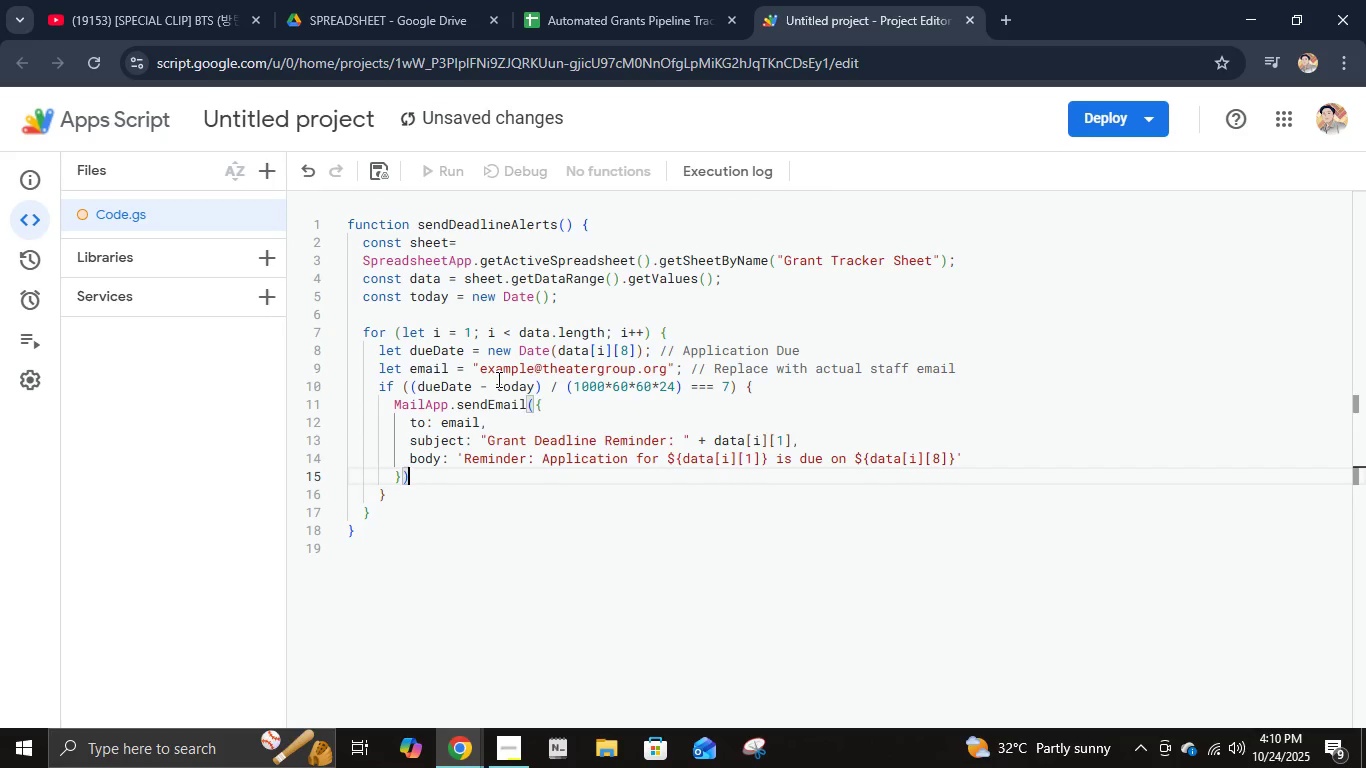 
key(Semicolon)
 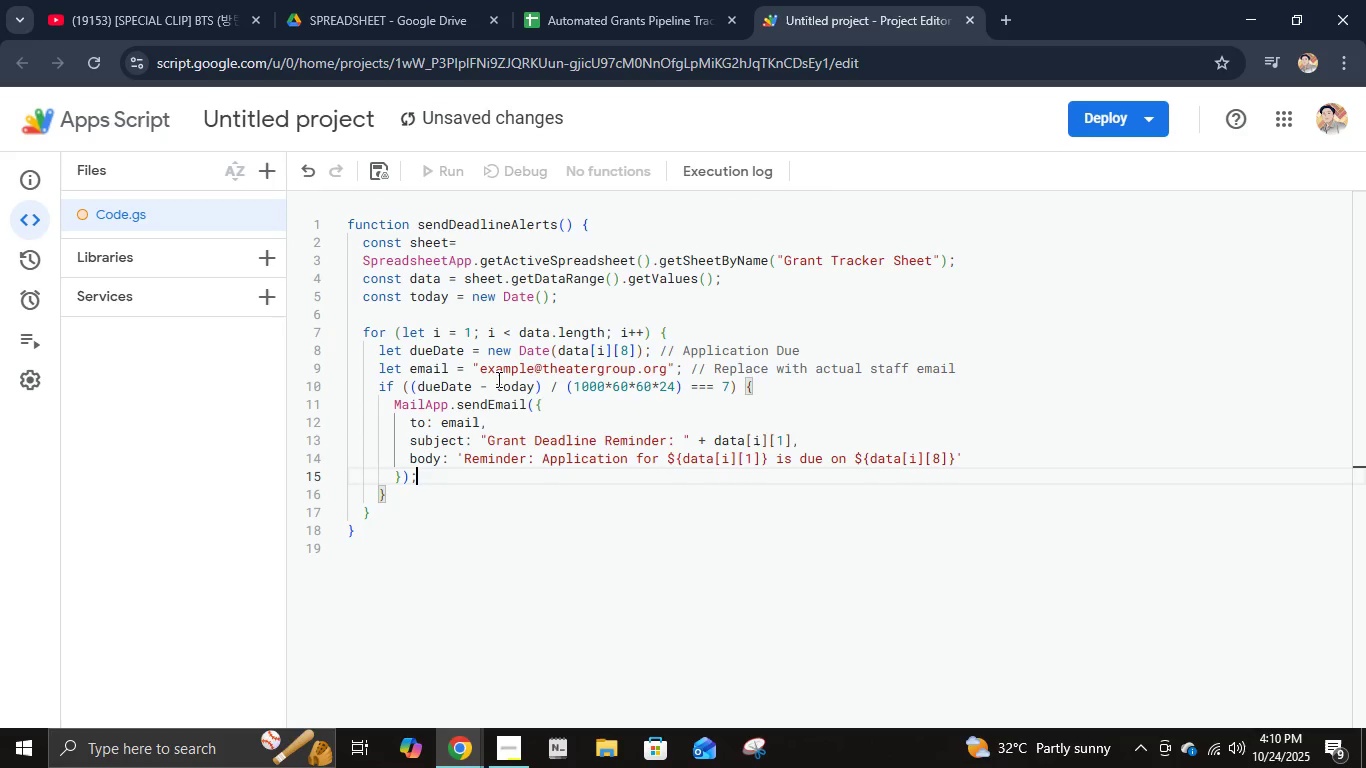 
key(ArrowDown)
 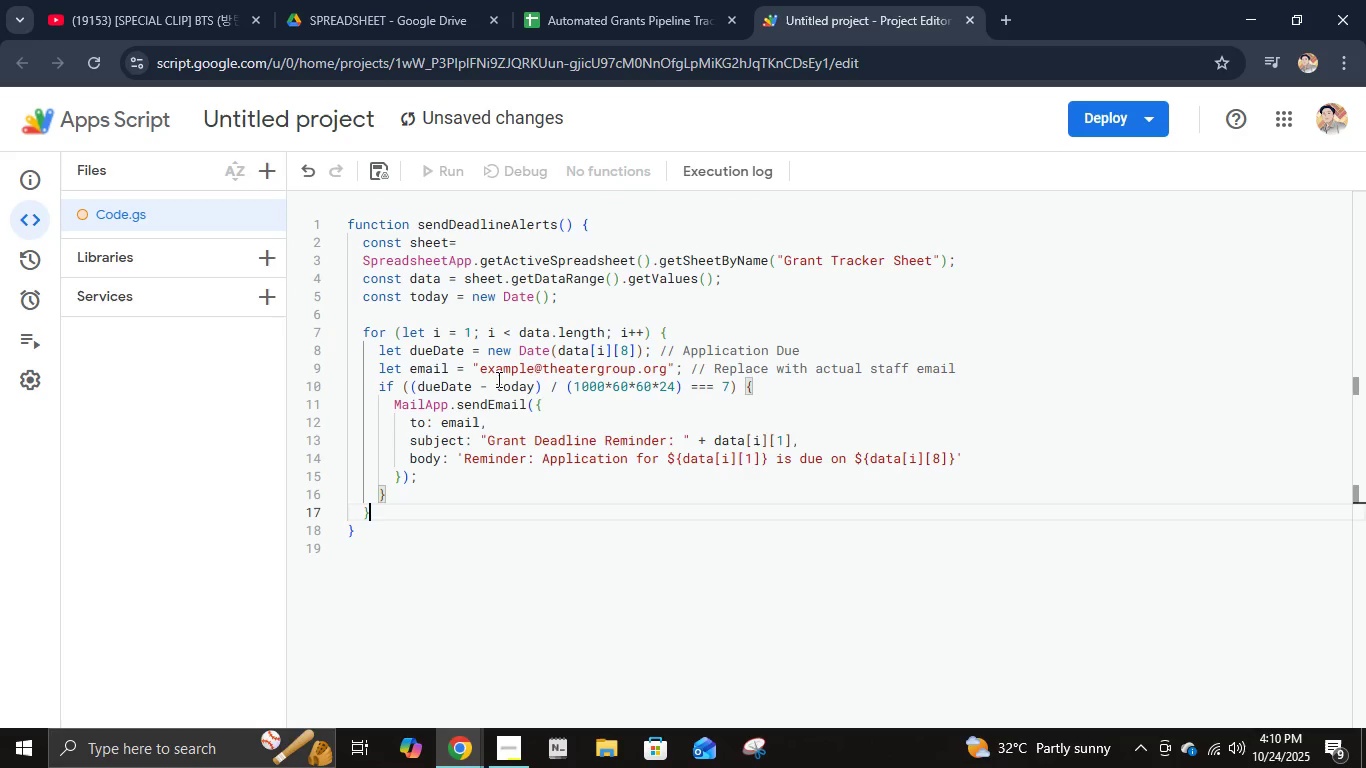 
key(ArrowDown)
 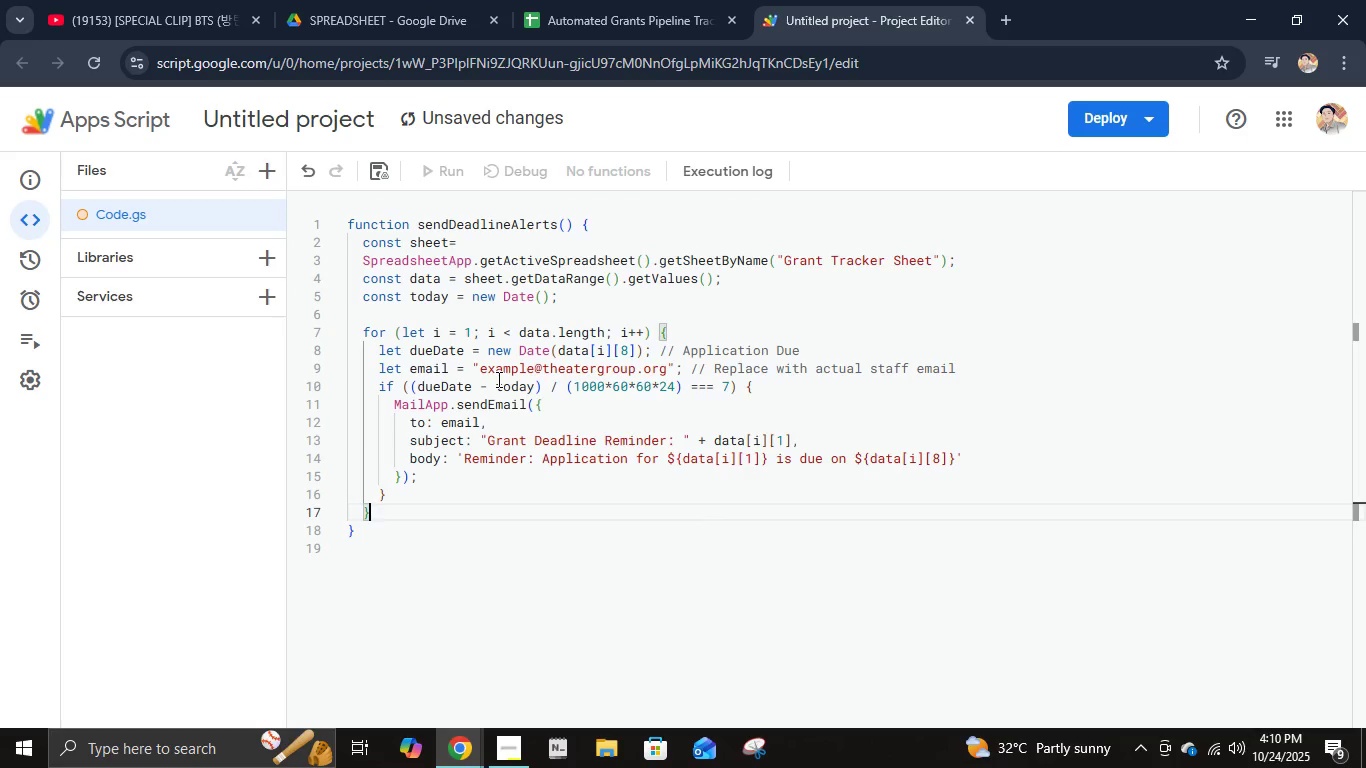 
key(ArrowDown)
 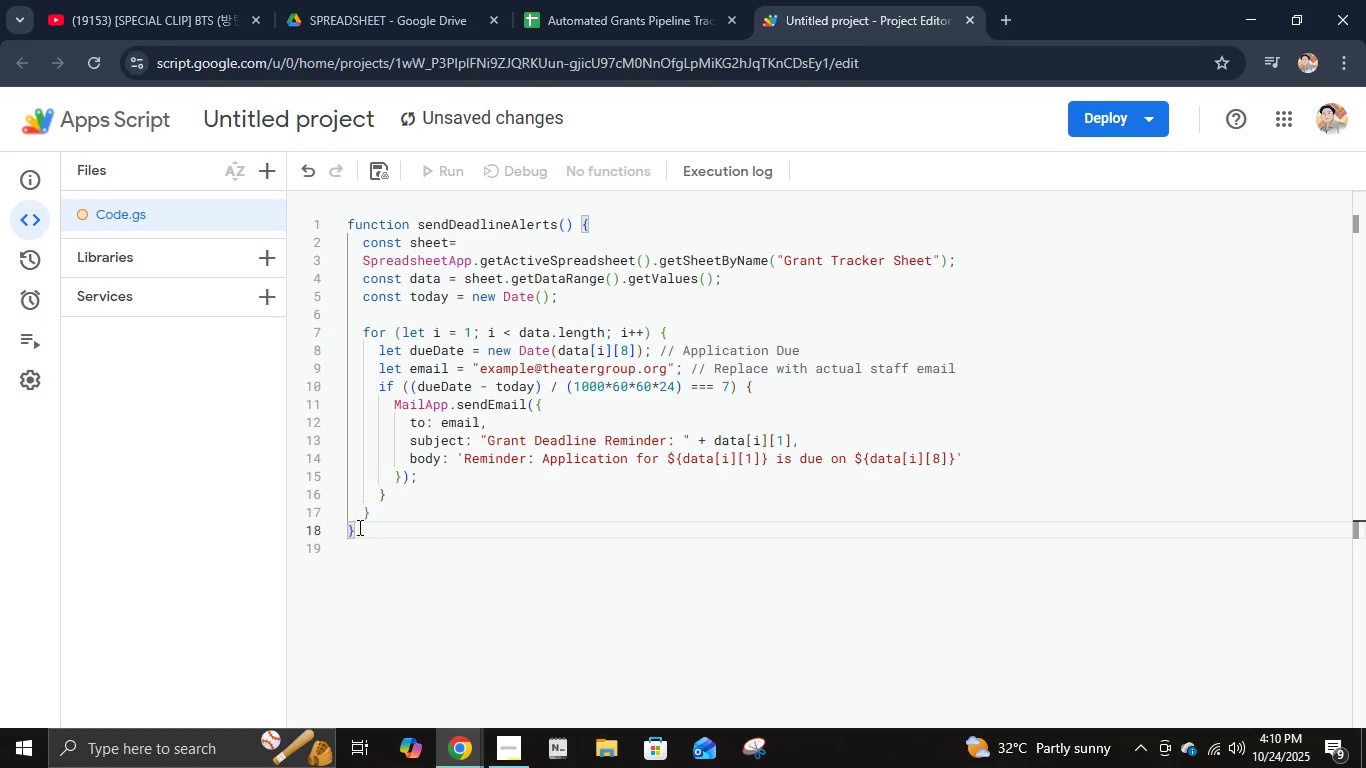 
left_click([357, 548])
 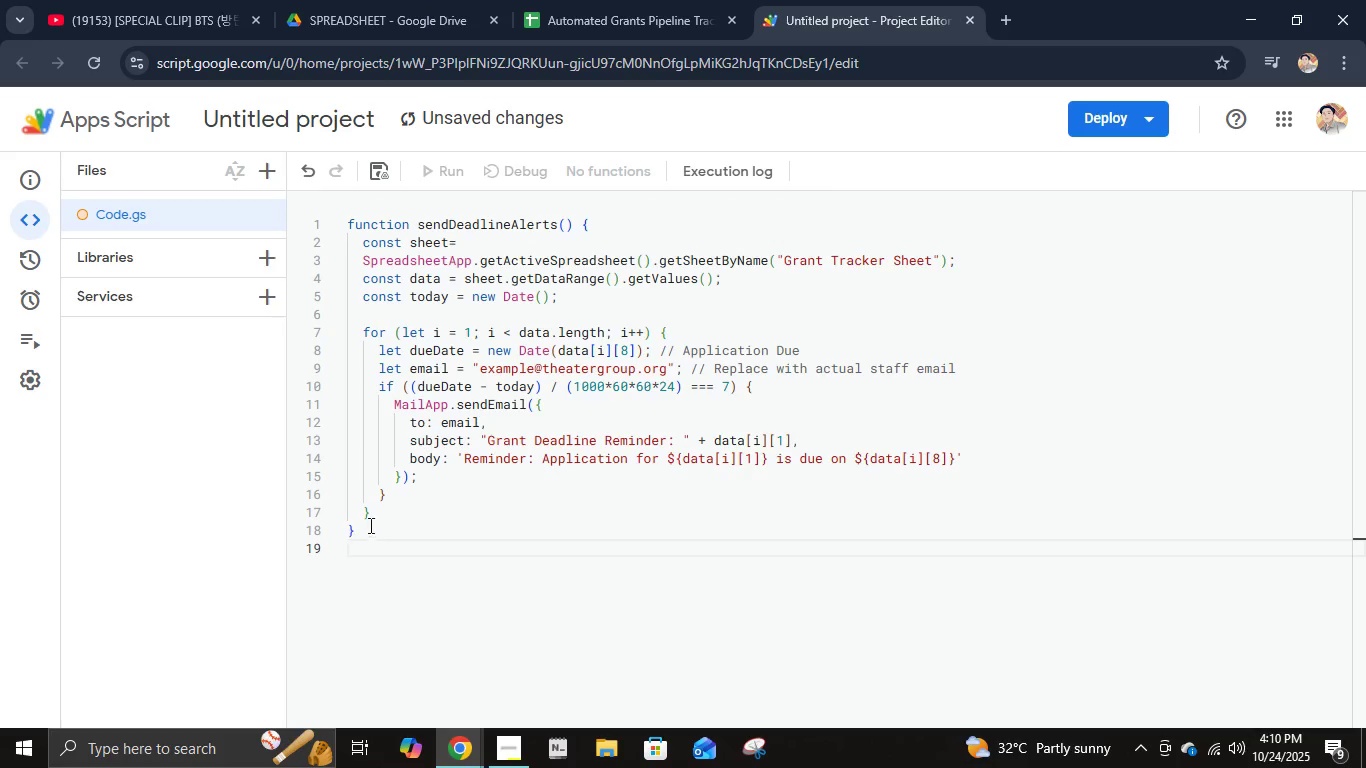 
key(Backspace)
 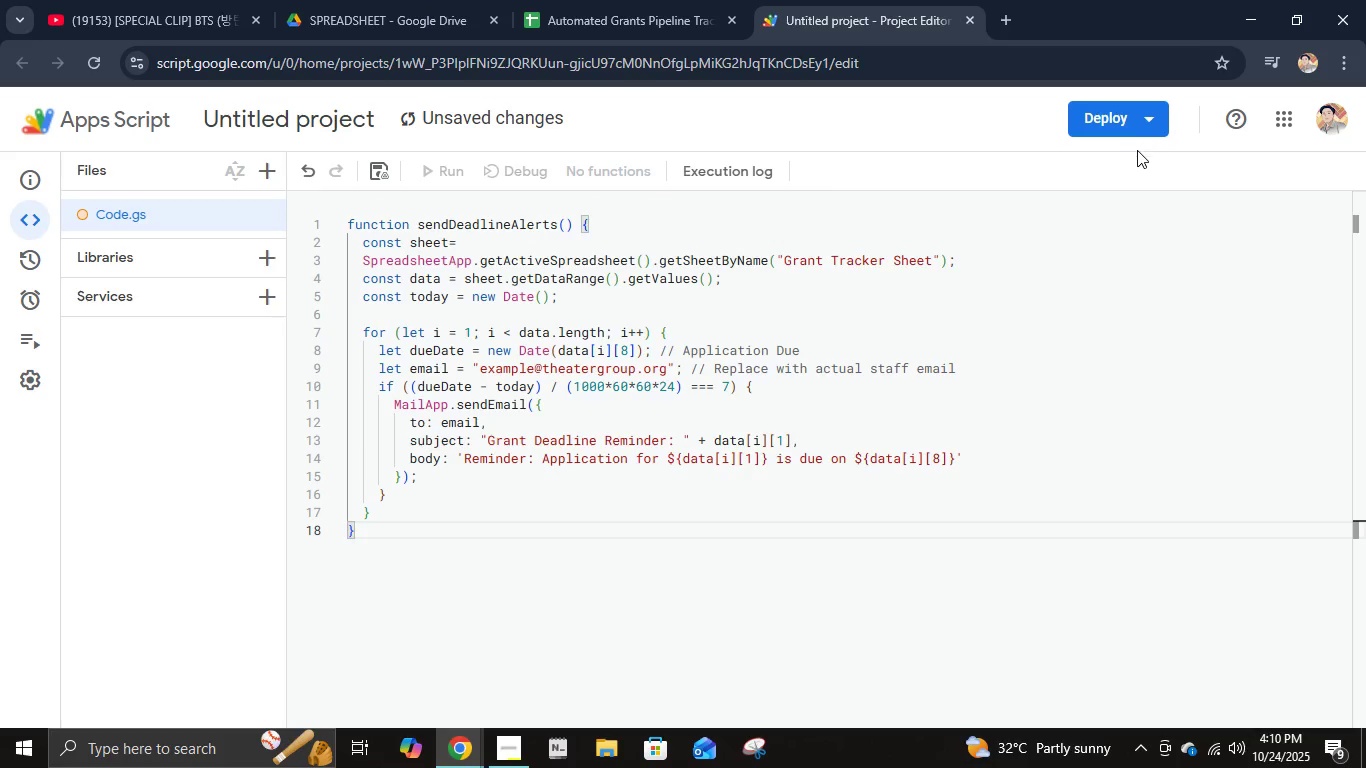 
left_click([1118, 123])
 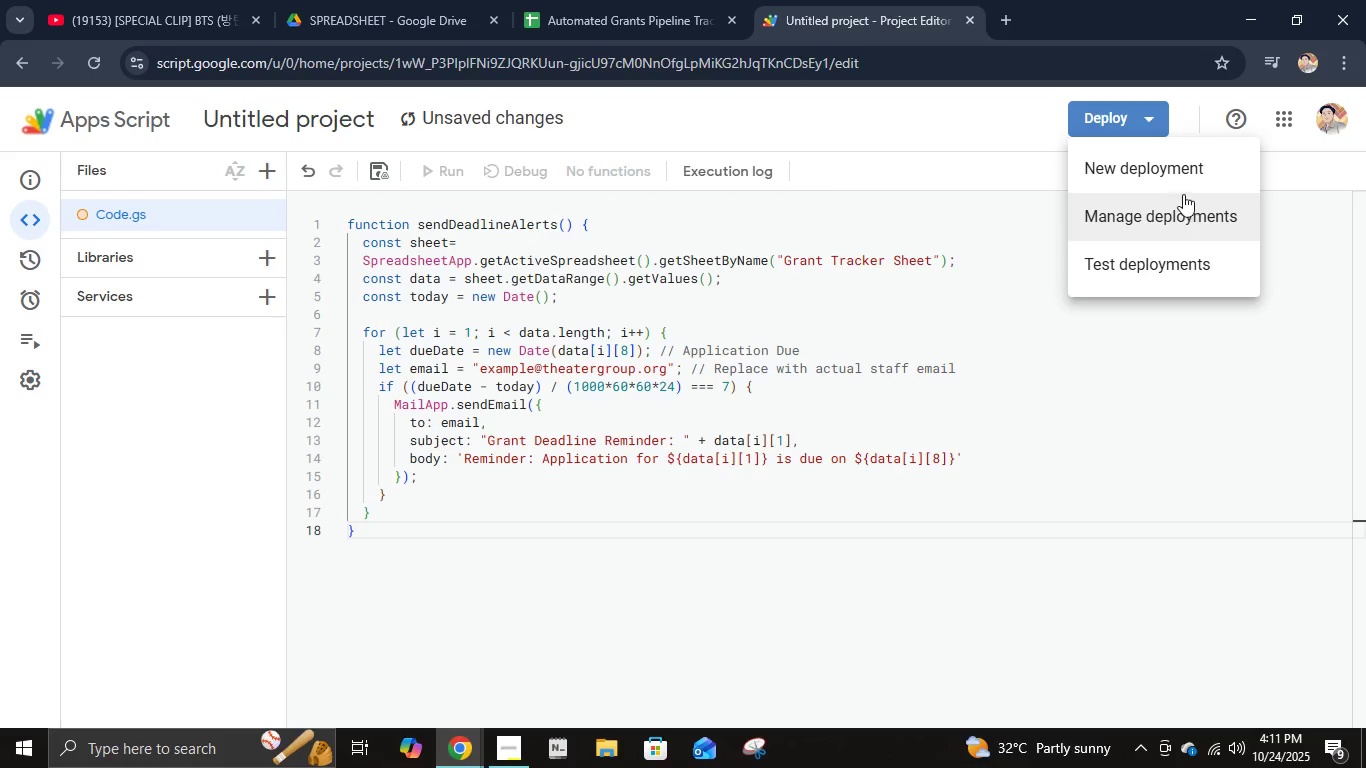 
wait(6.0)
 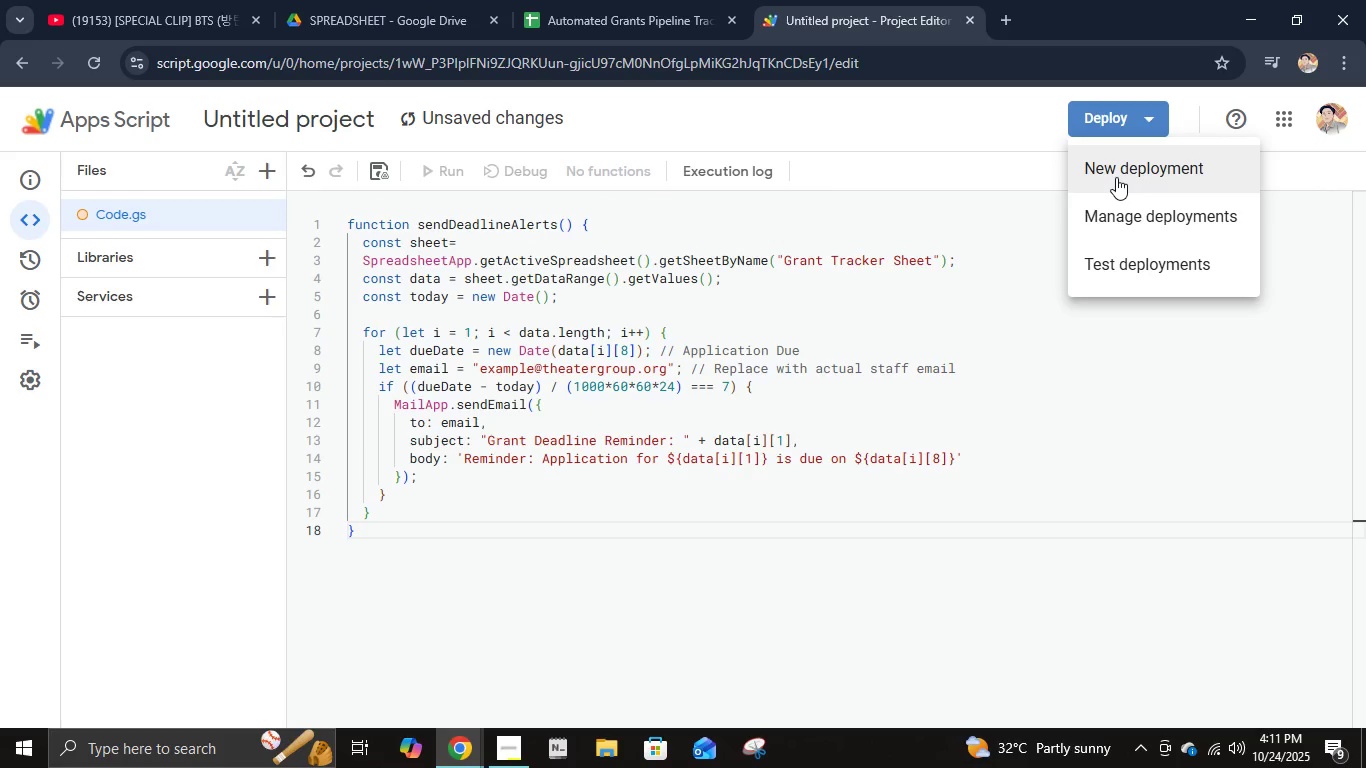 
left_click([1201, 276])
 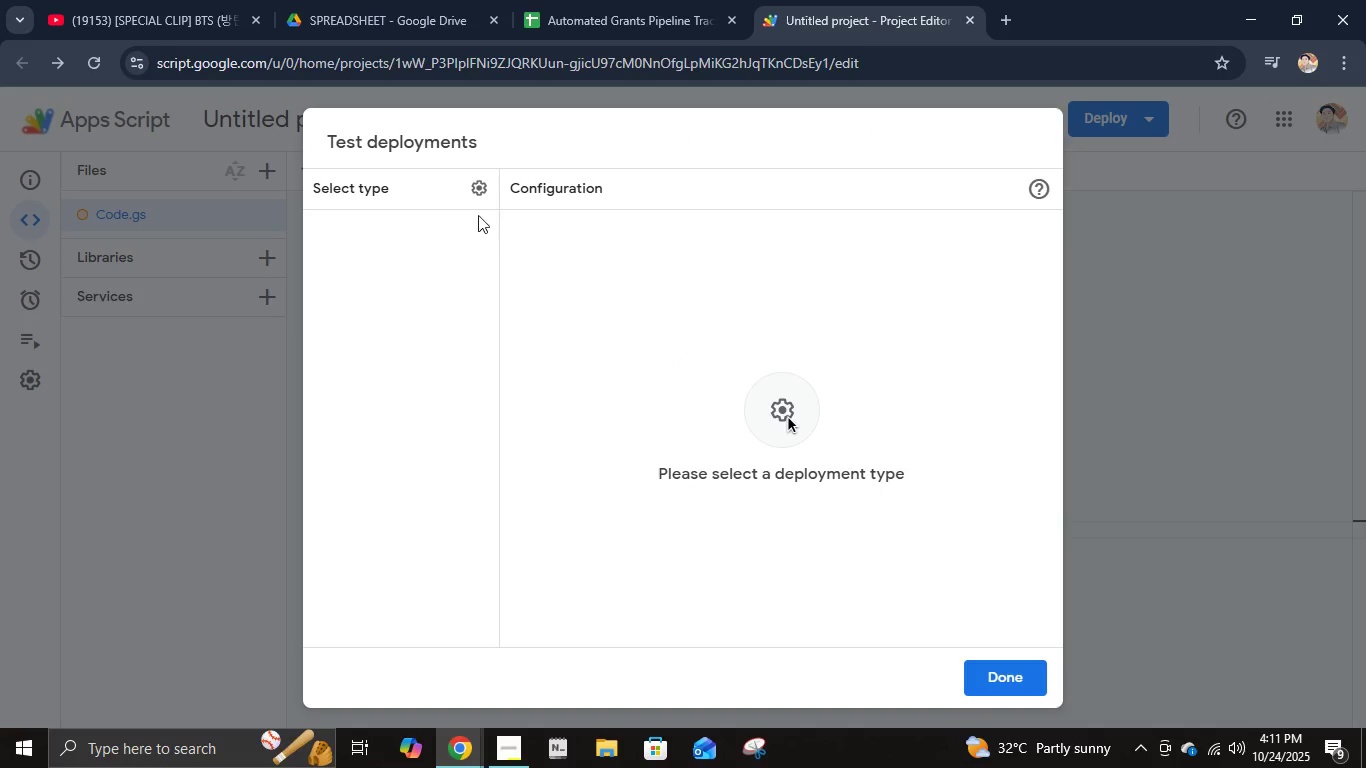 
wait(6.61)
 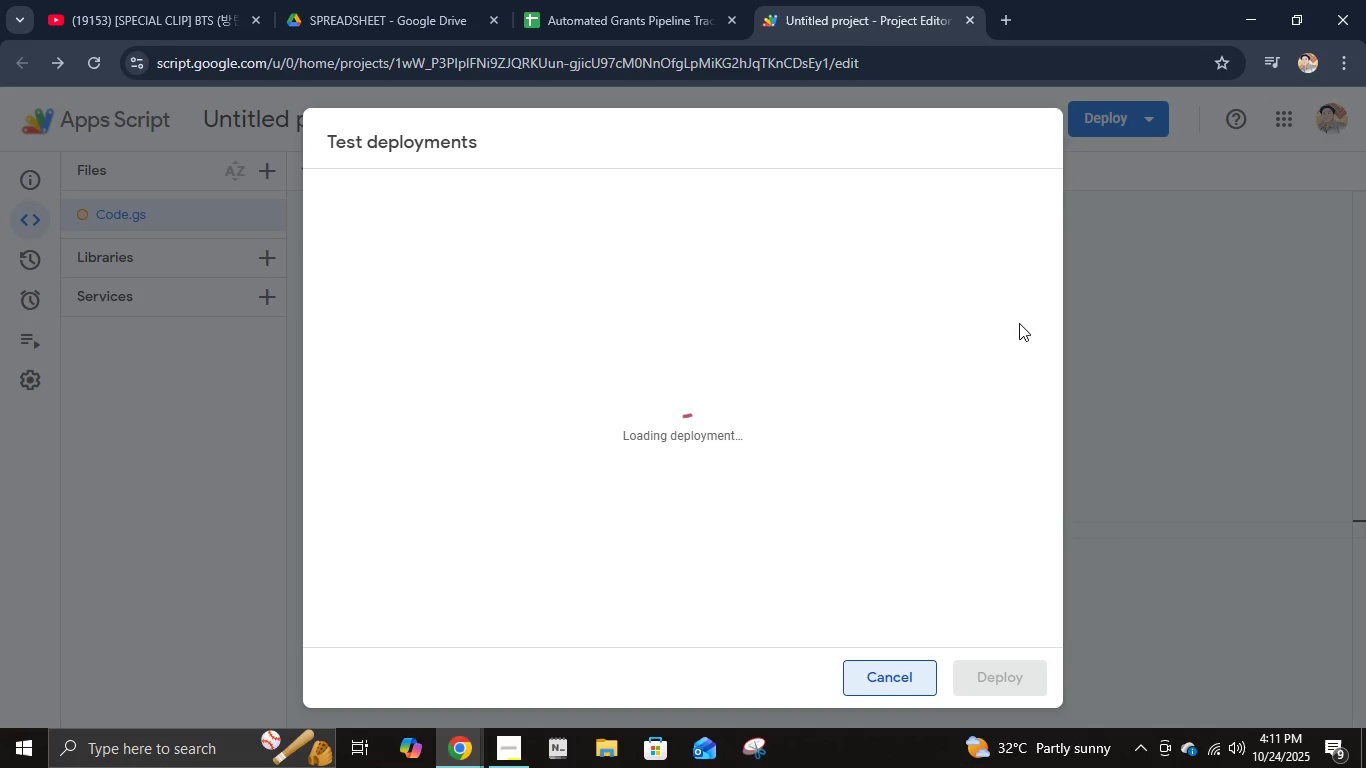 
left_click([483, 192])
 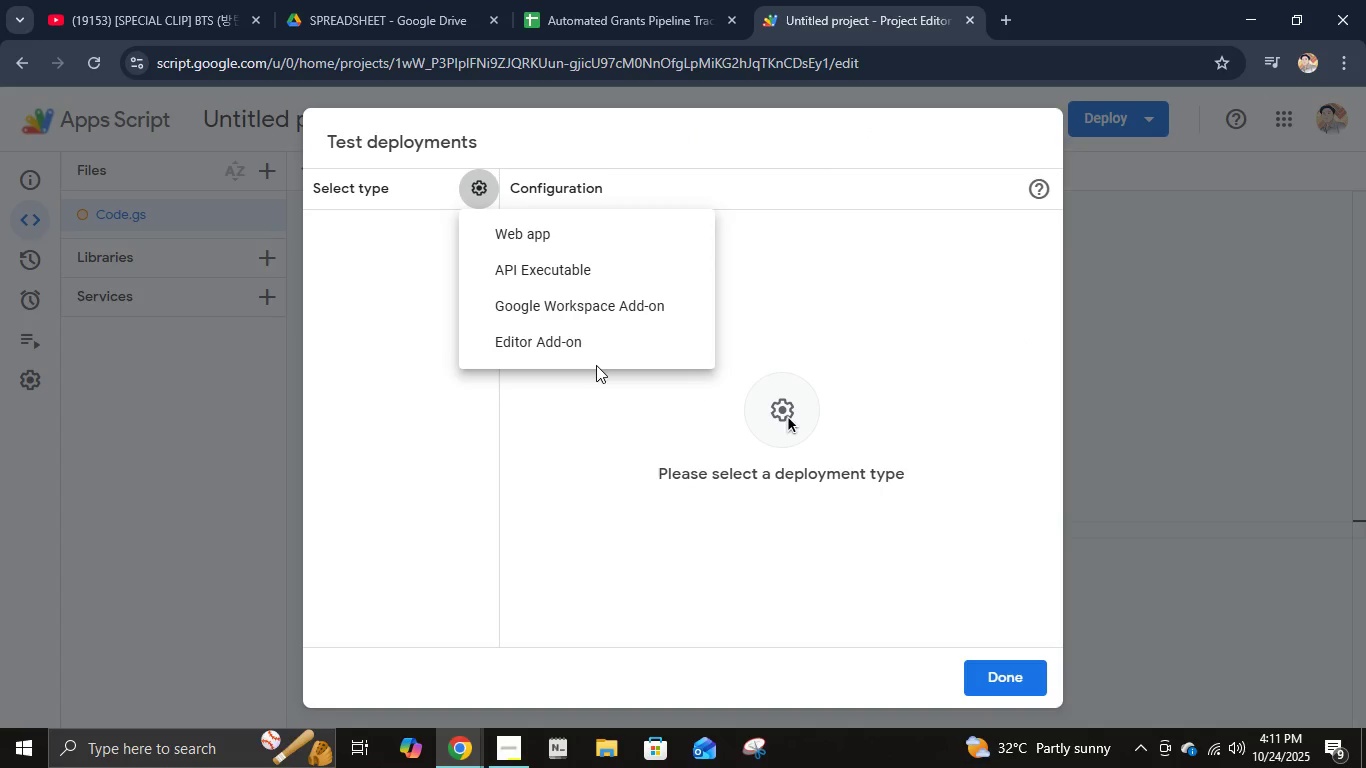 
left_click([560, 230])
 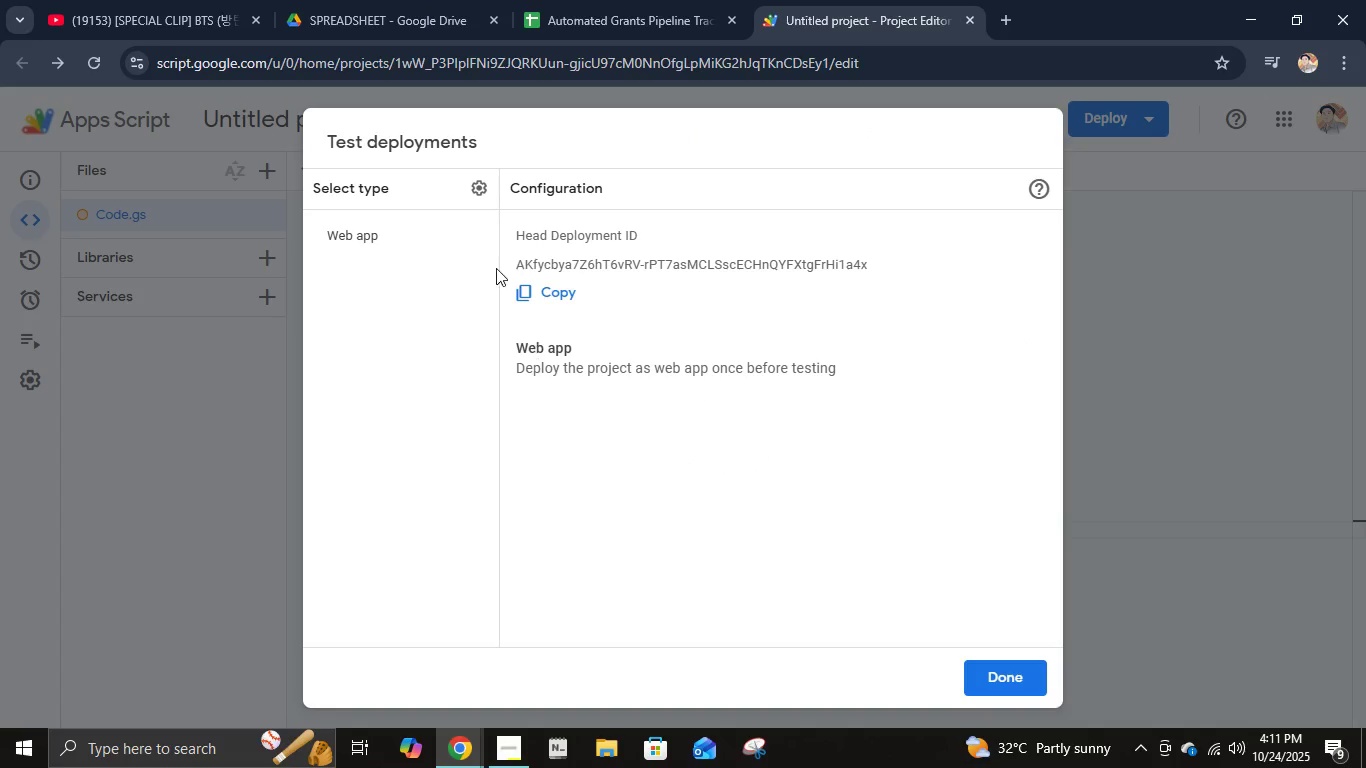 
left_click([471, 183])
 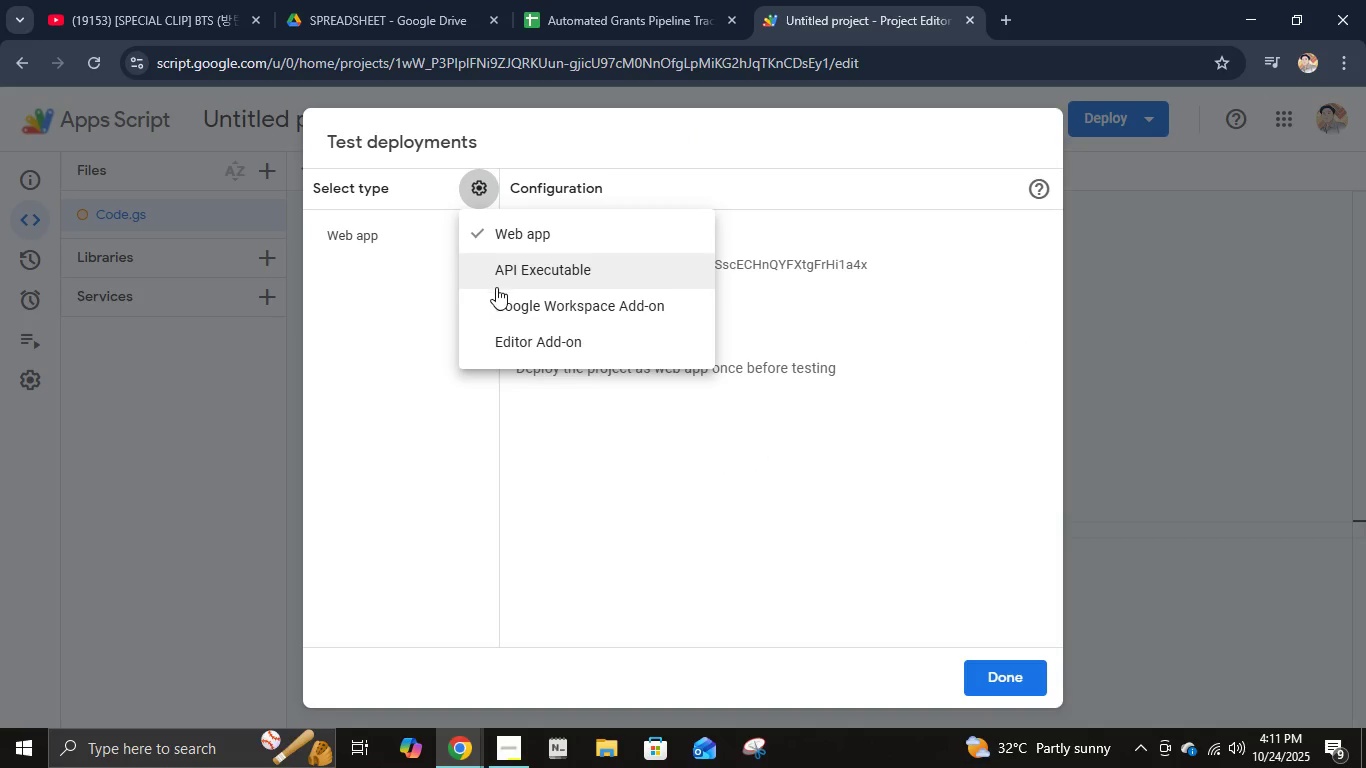 
left_click([496, 287])
 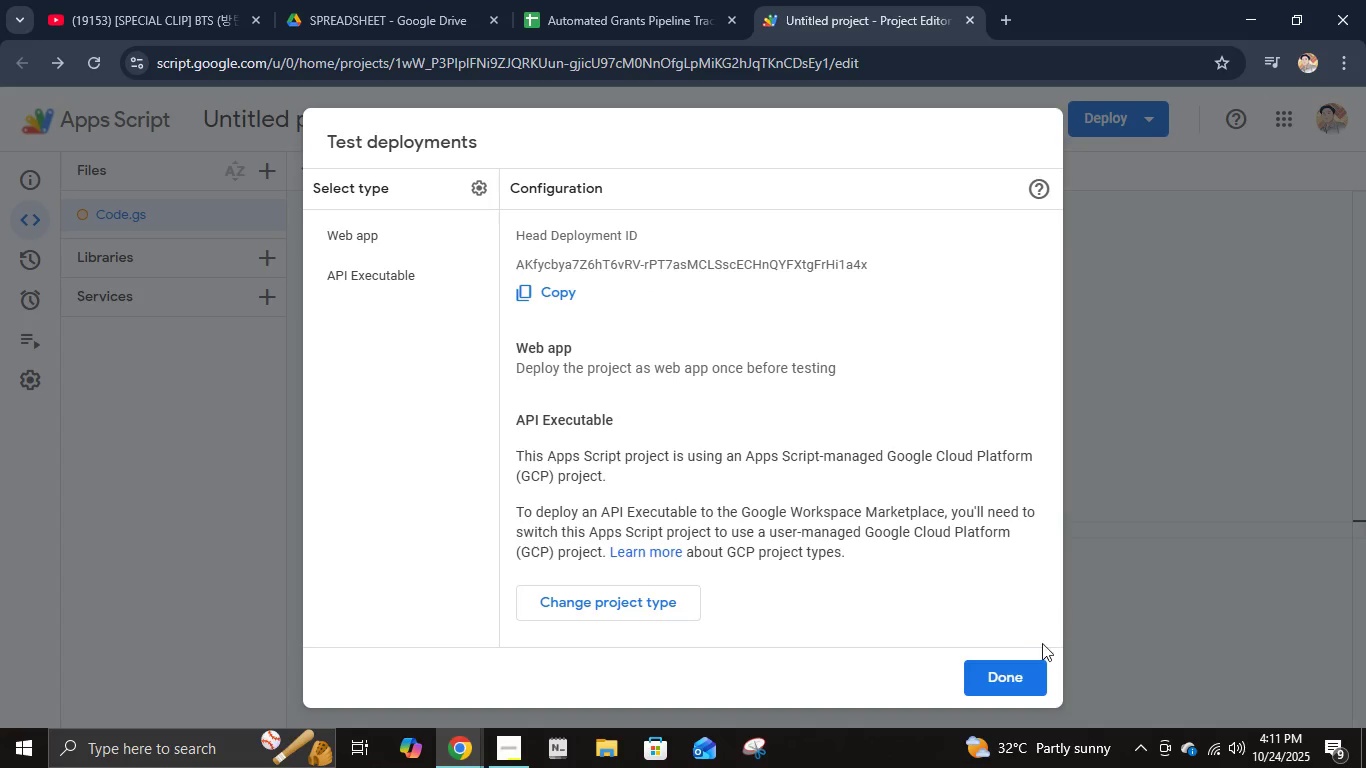 
left_click([1005, 689])
 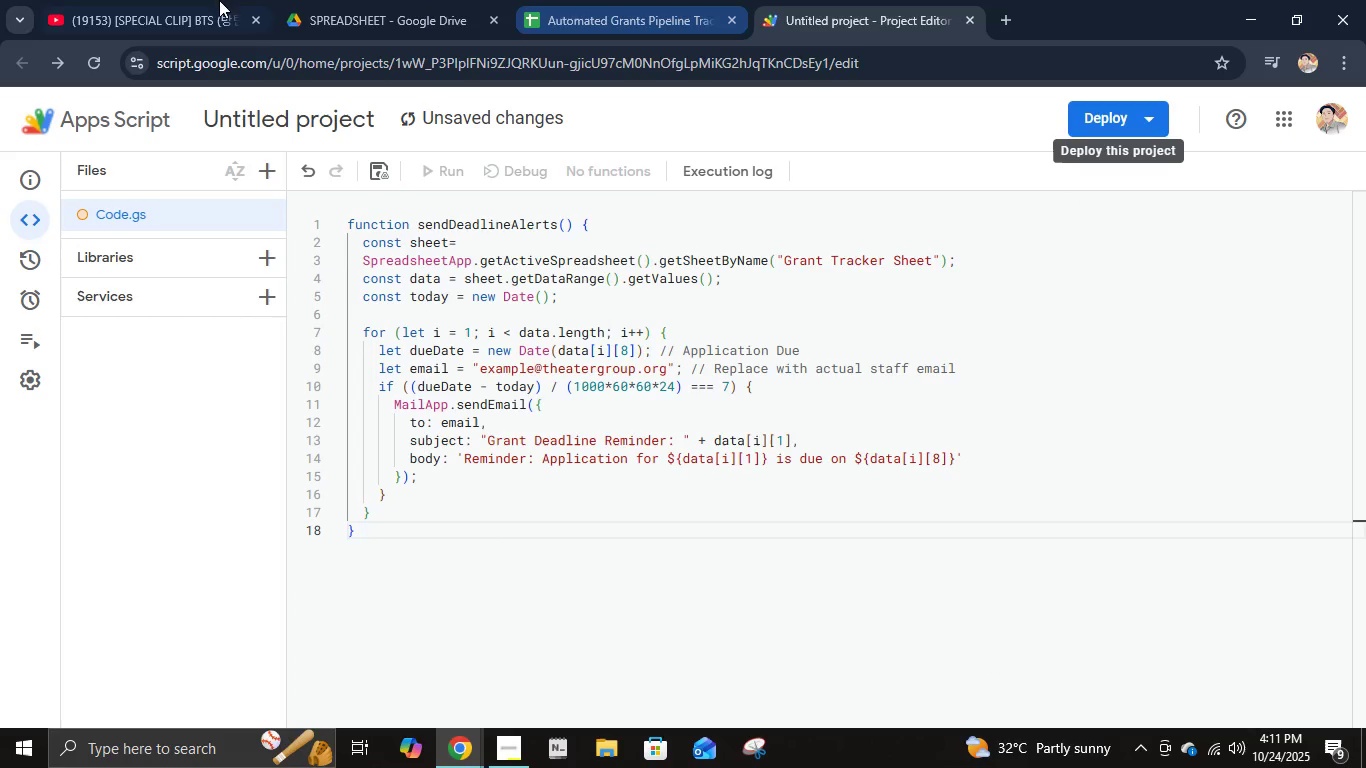 
left_click([113, 0])
 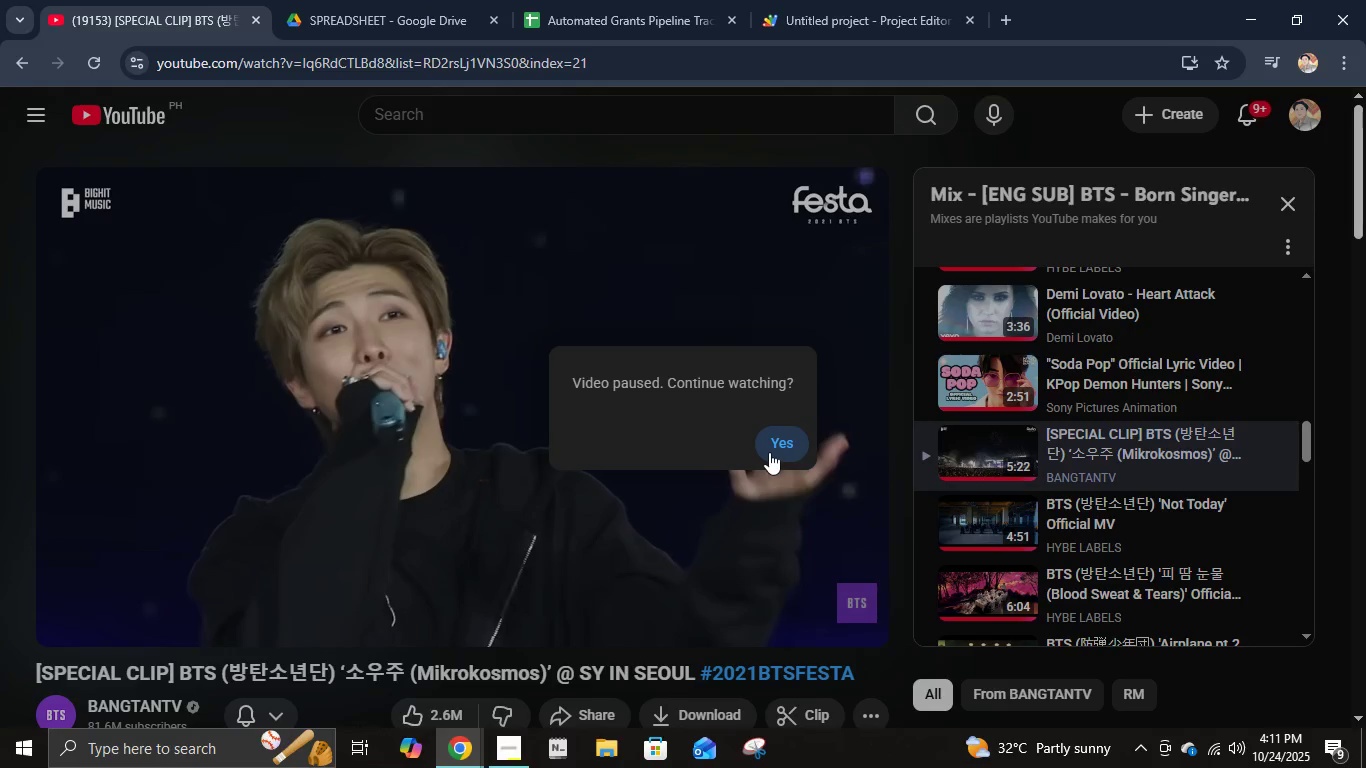 
left_click([779, 449])
 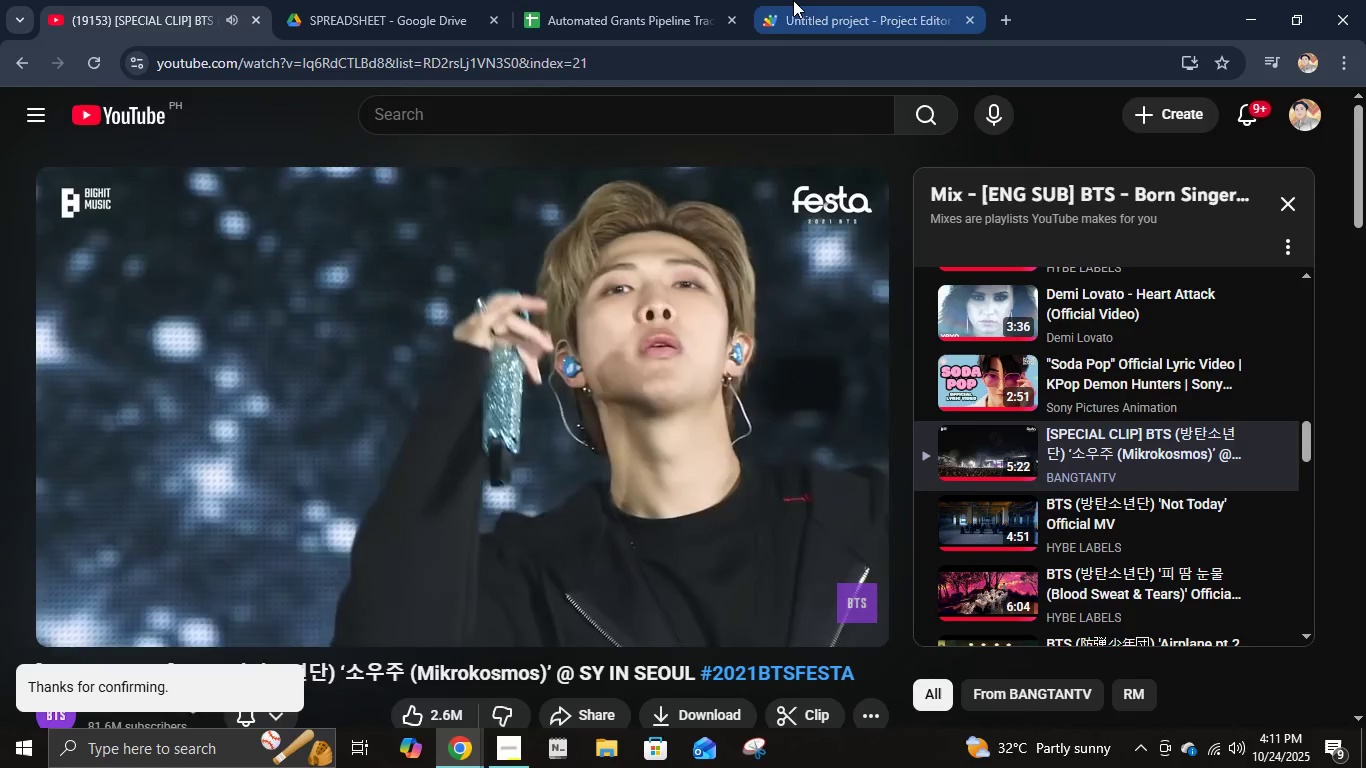 
left_click([794, 0])
 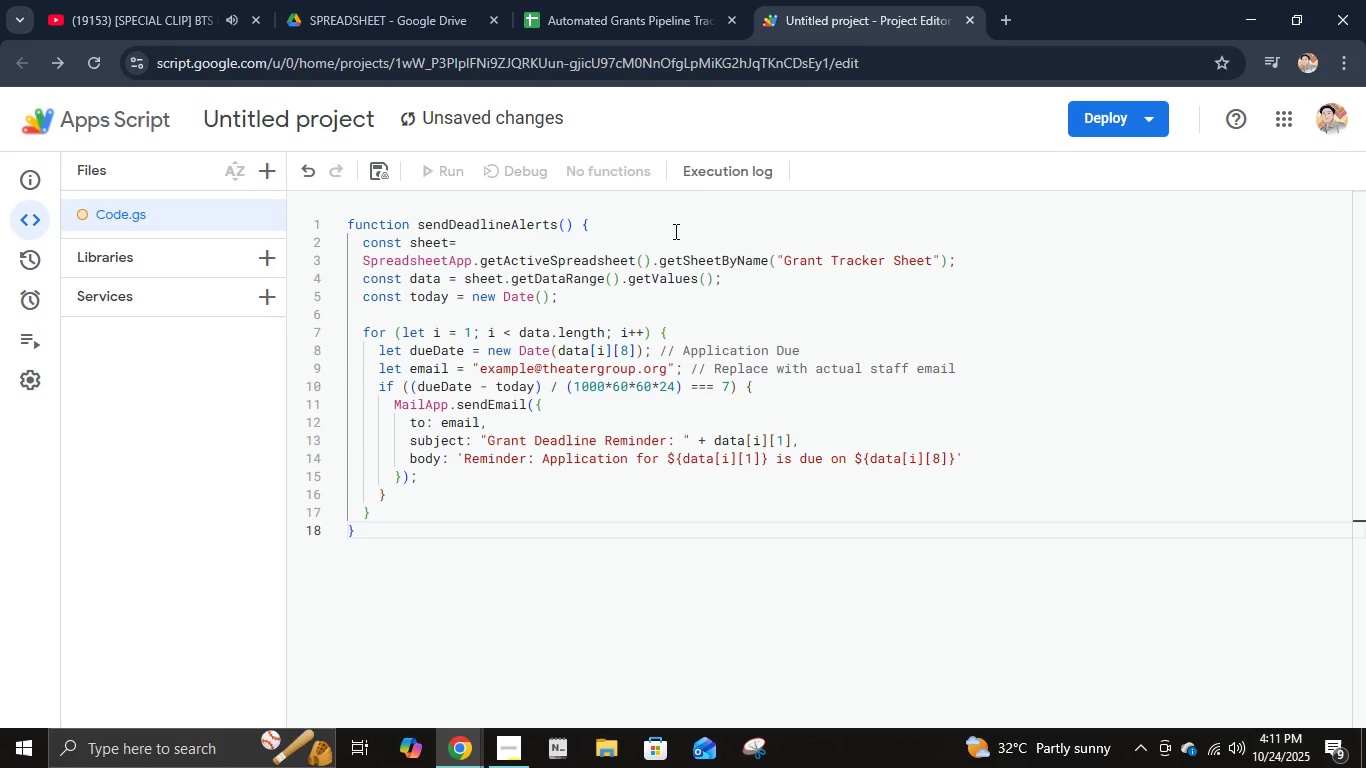 
left_click([723, 171])
 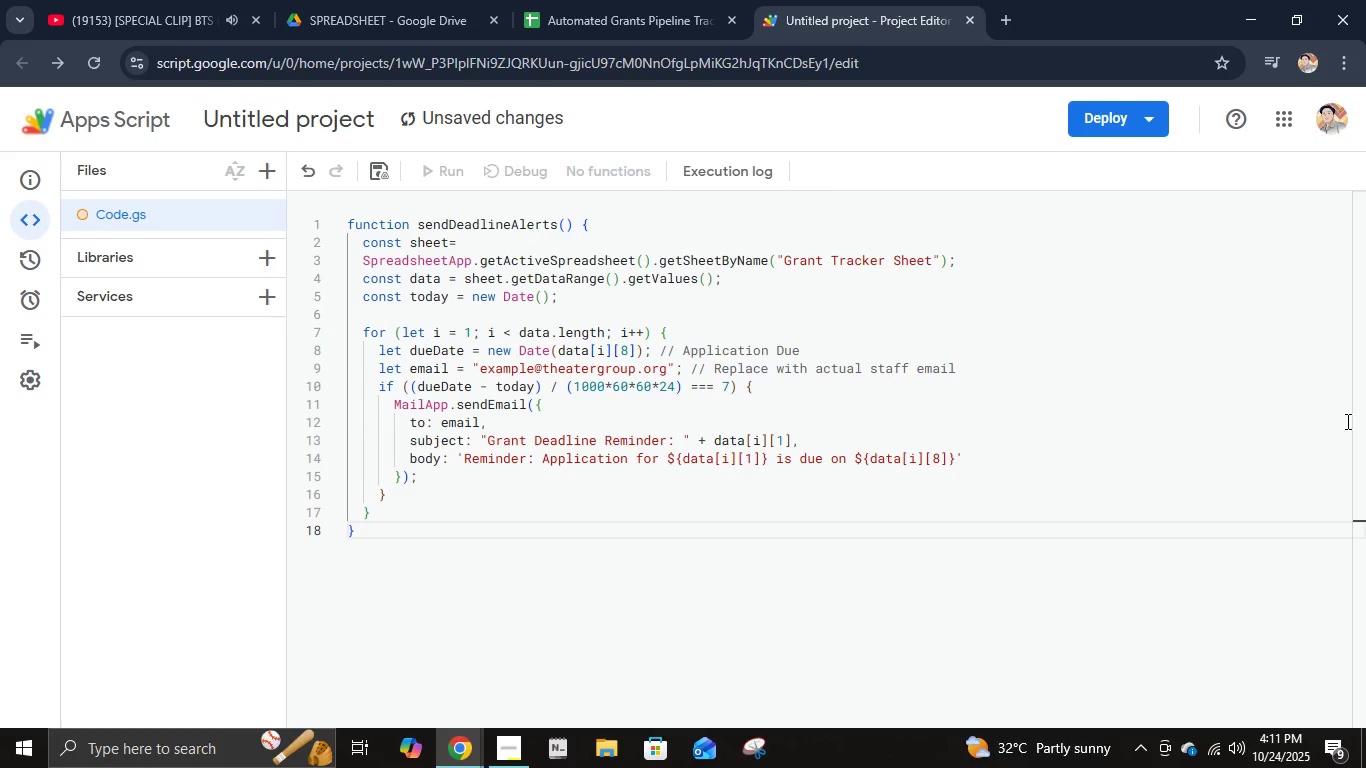 
wait(5.02)
 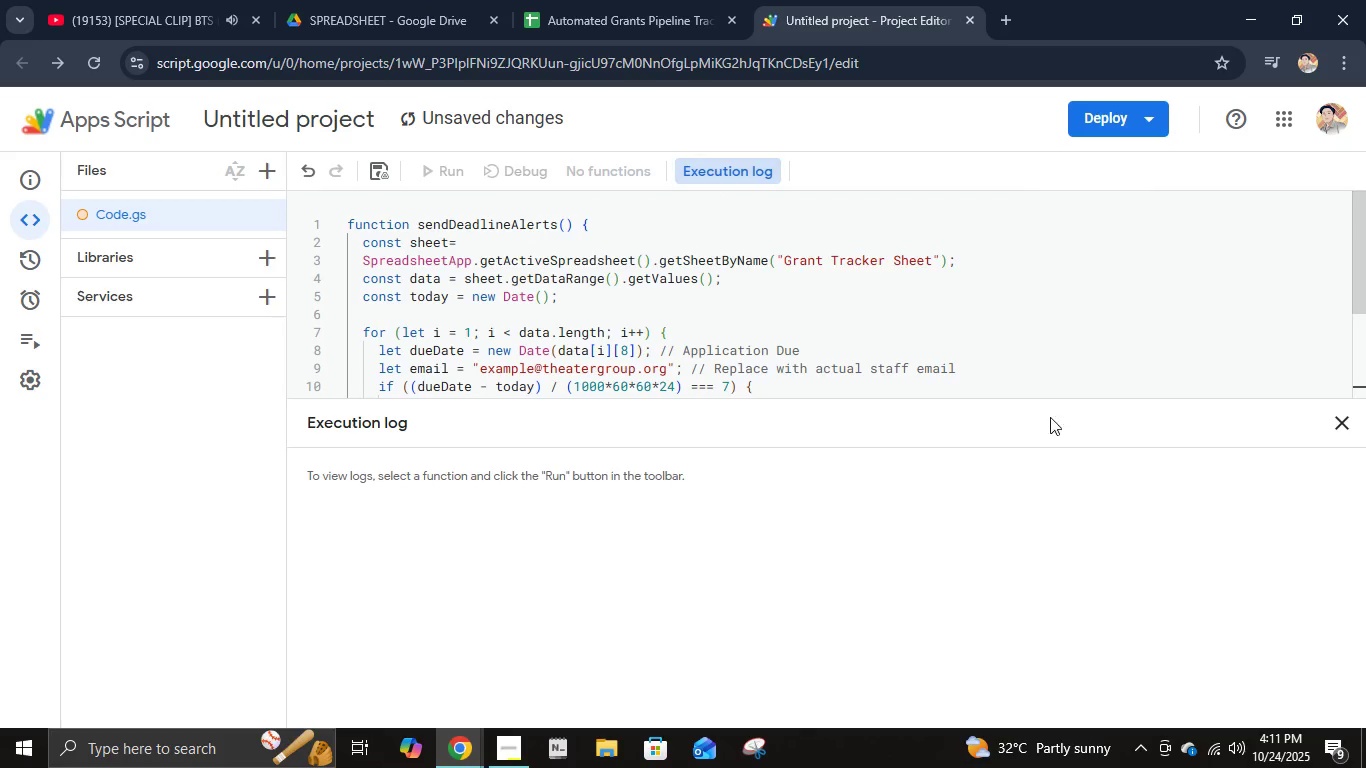 
left_click([117, 263])
 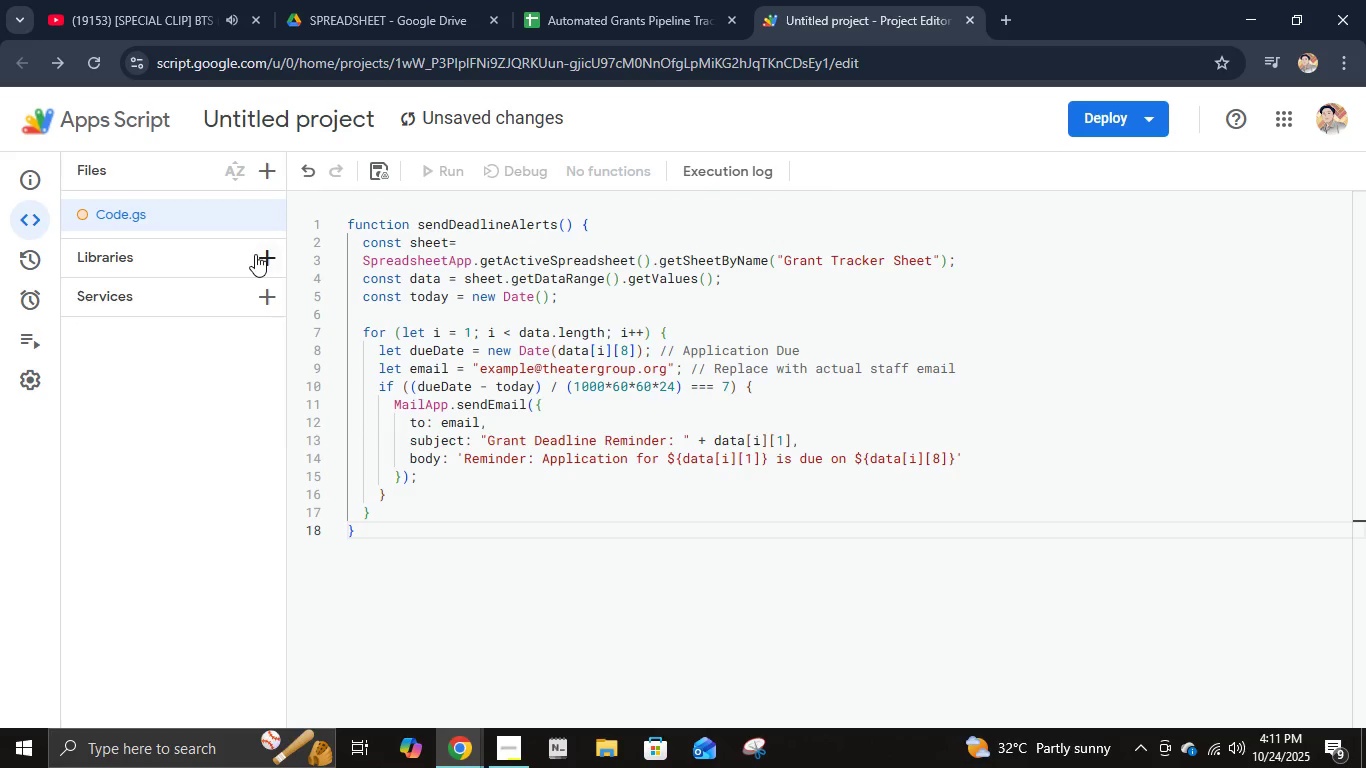 
left_click([255, 254])
 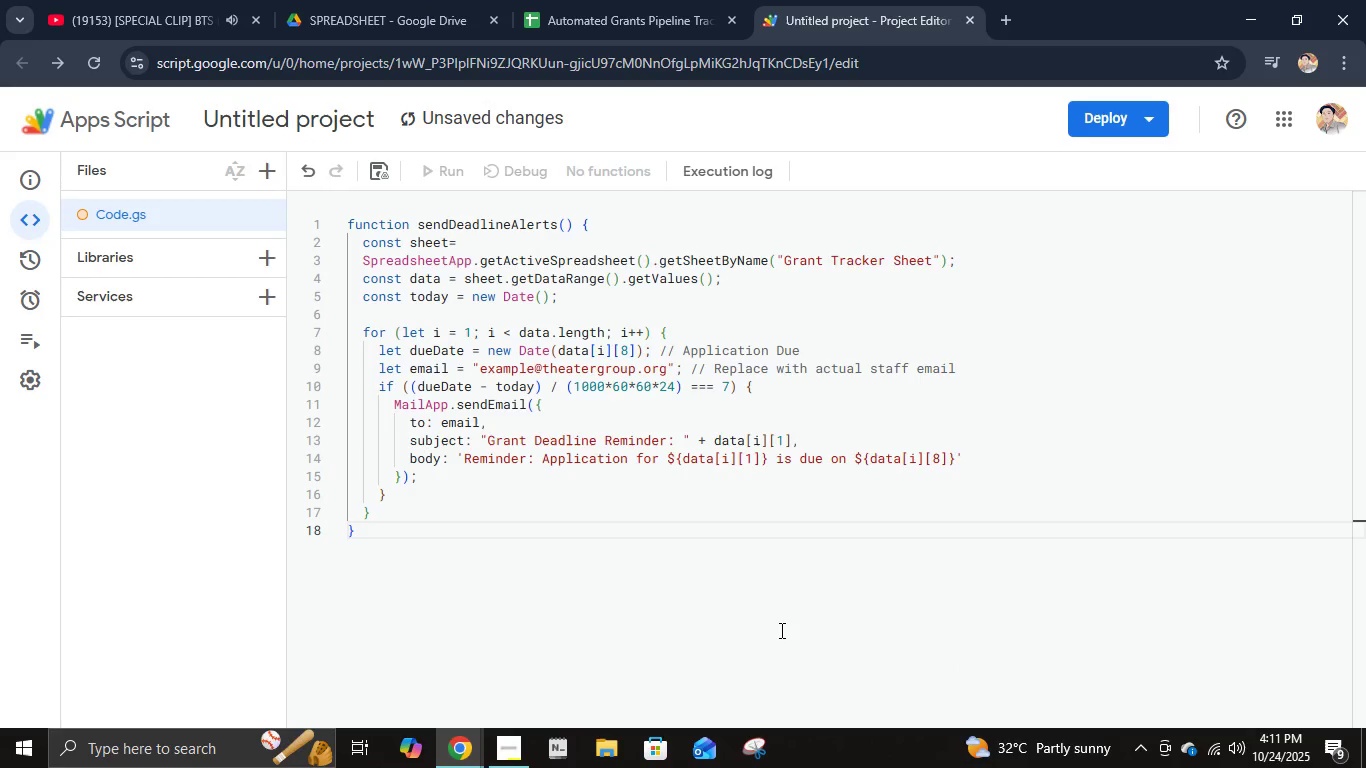 
wait(9.27)
 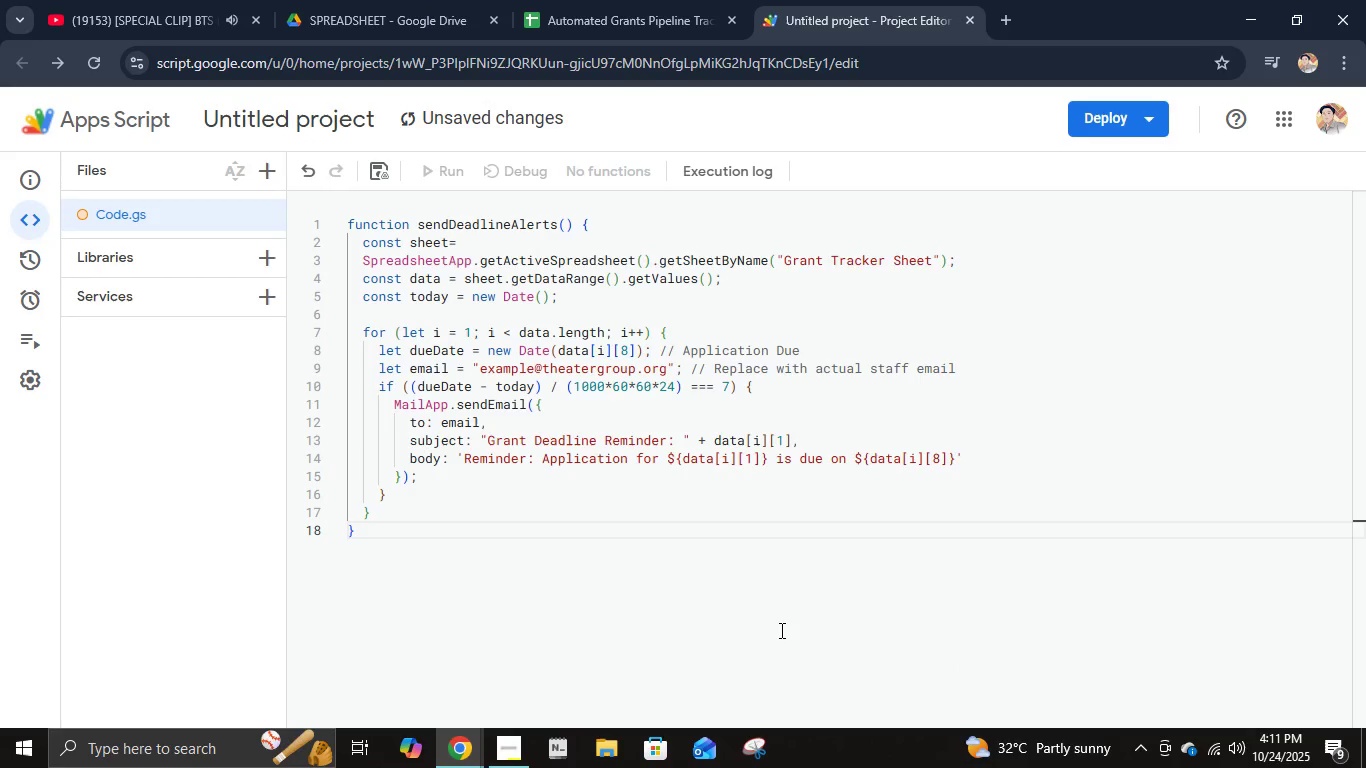 
left_click([453, 166])
 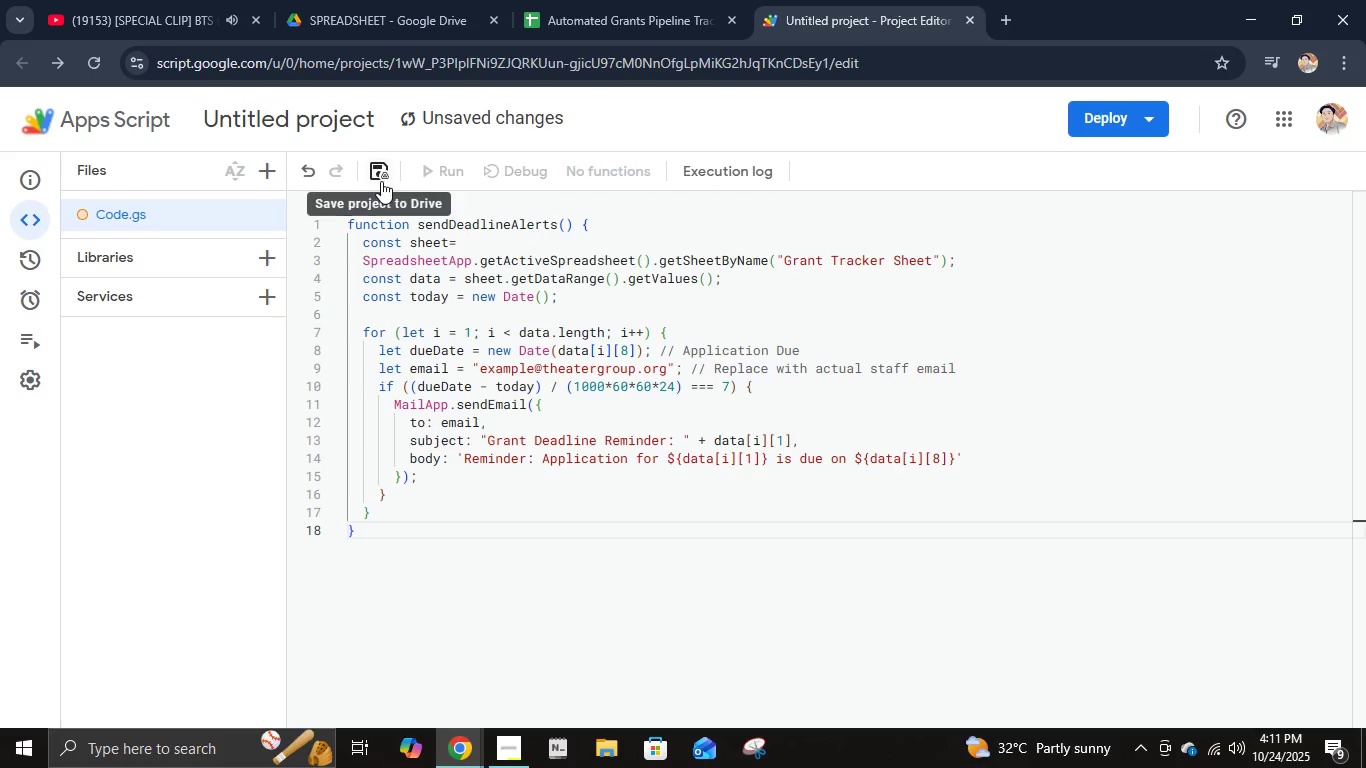 
left_click([381, 181])
 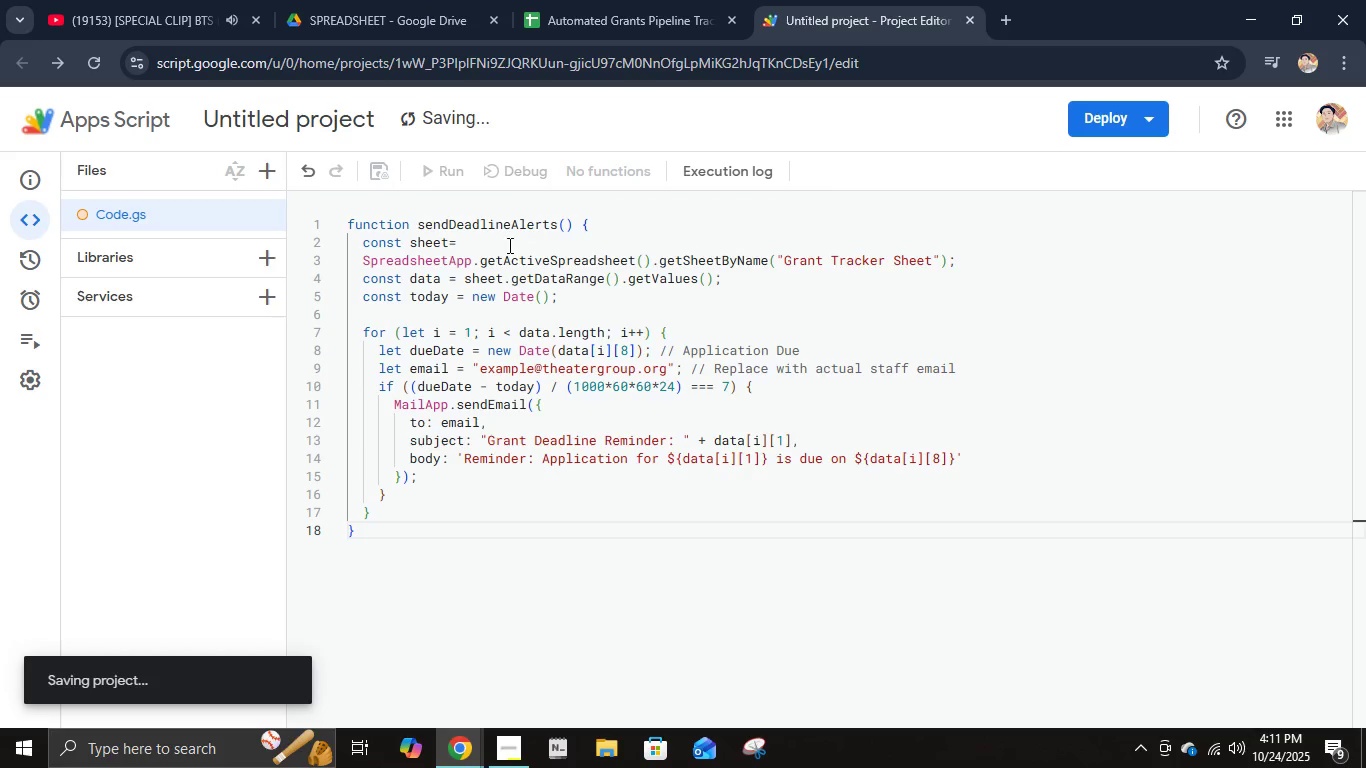 
mouse_move([608, 286])
 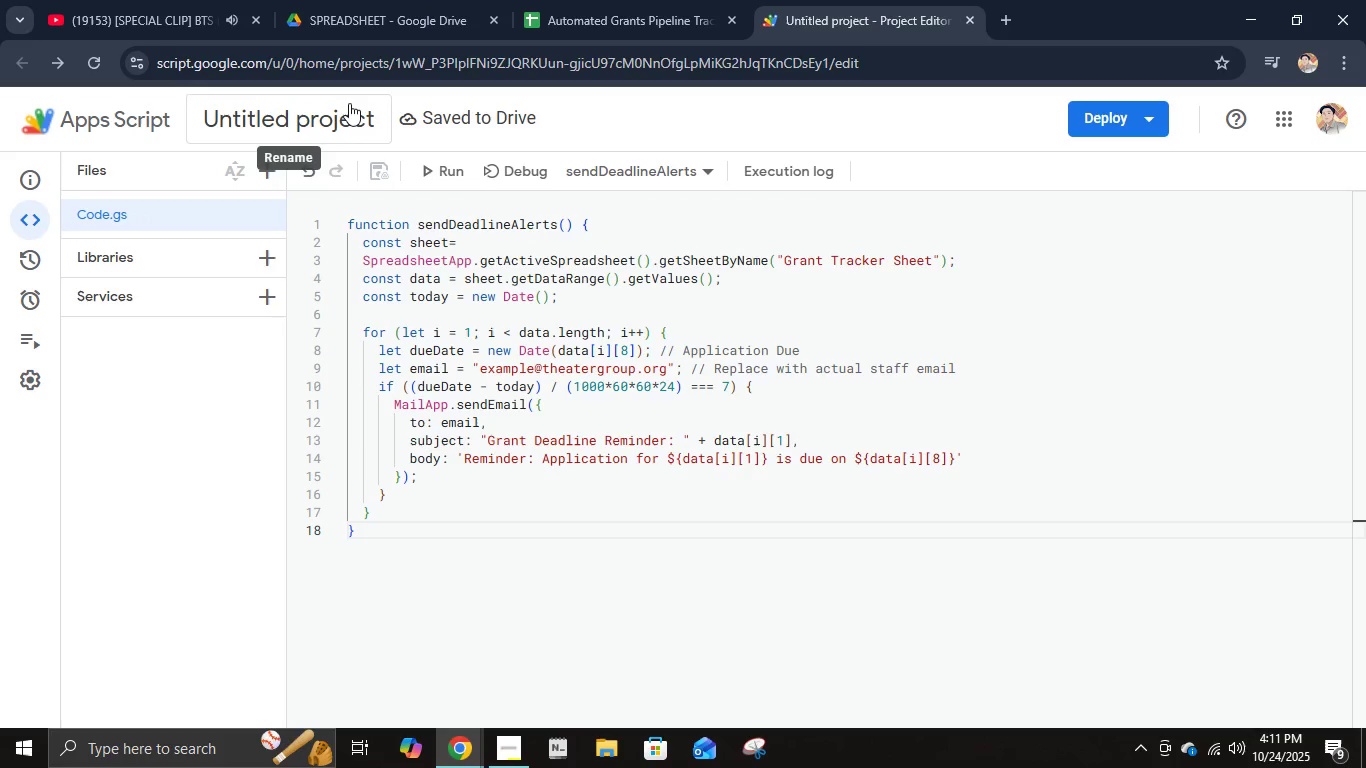 
left_click([349, 103])
 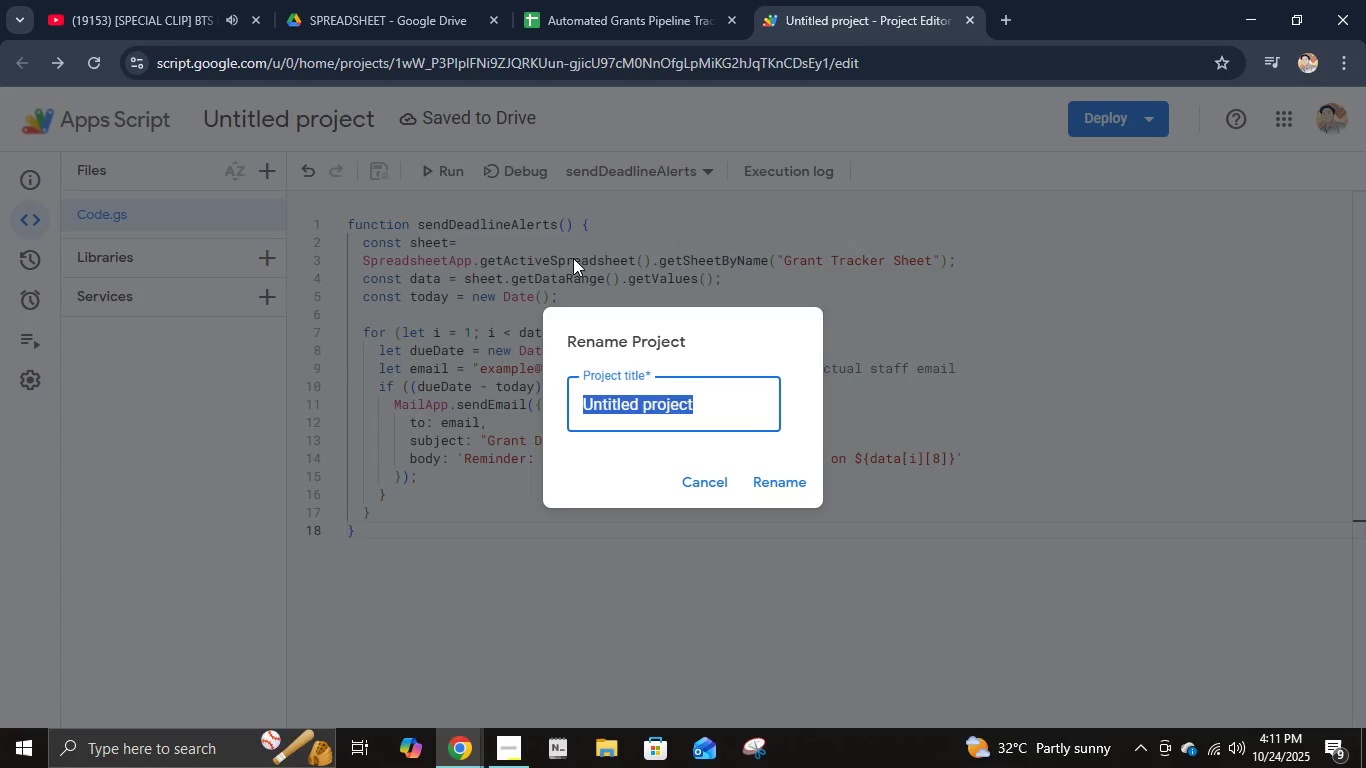 
type(Automated Grants Pipeline Trak)
key(Backspace)
type(cker Trigger)
 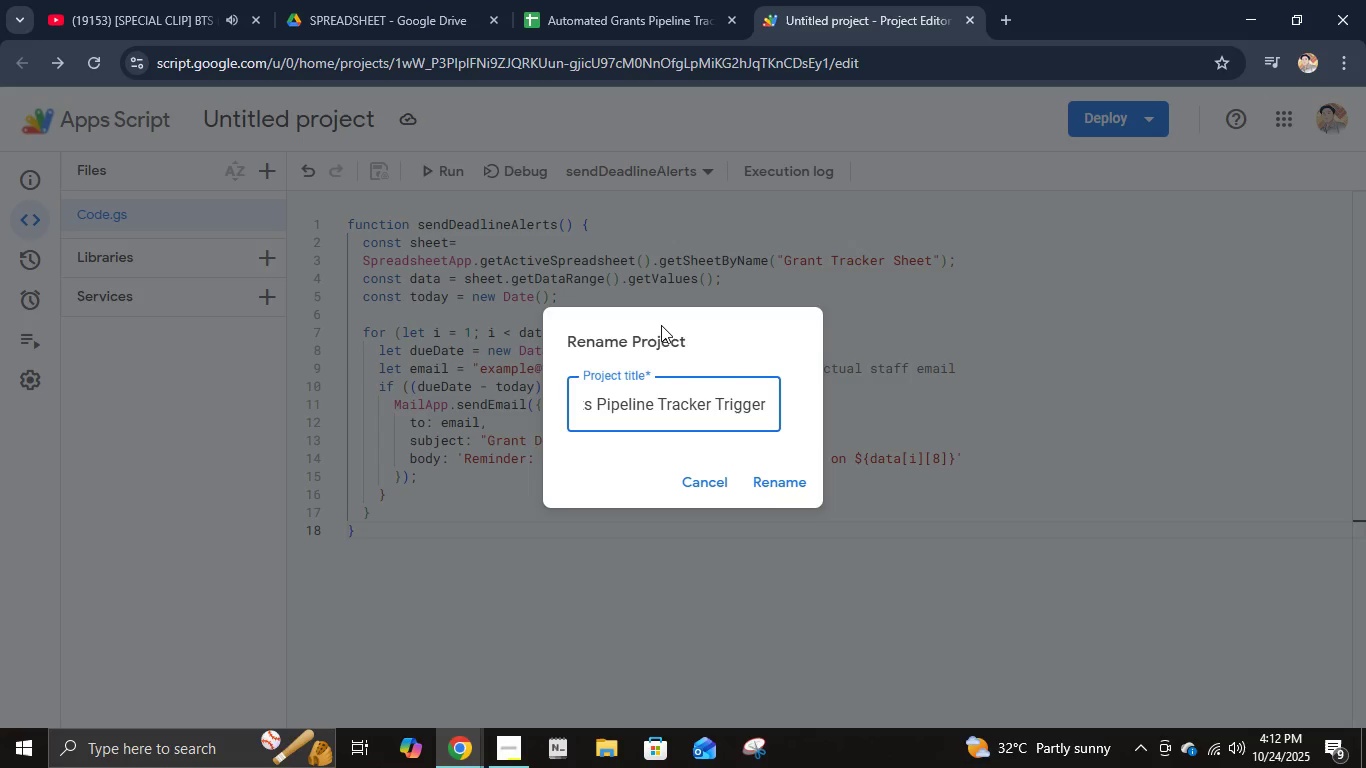 
left_click([792, 501])
 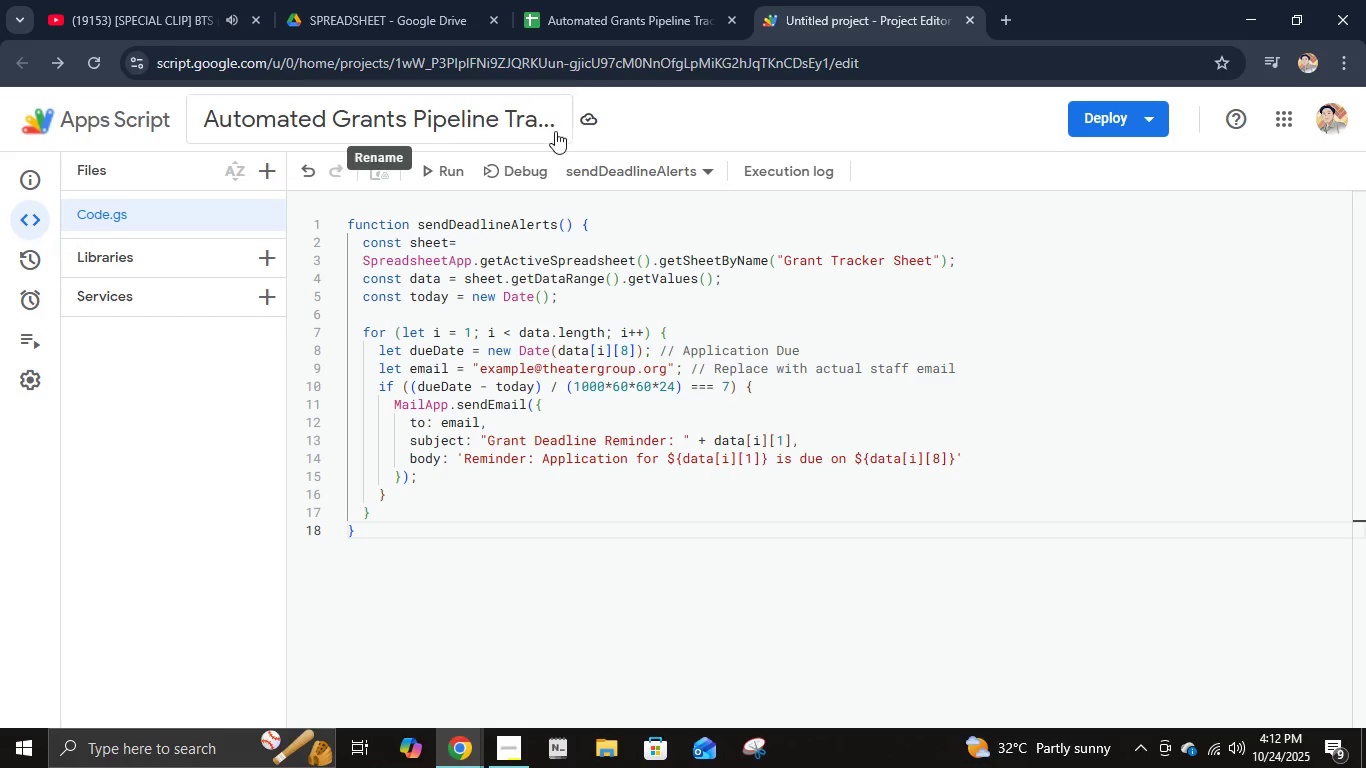 
left_click([554, 131])
 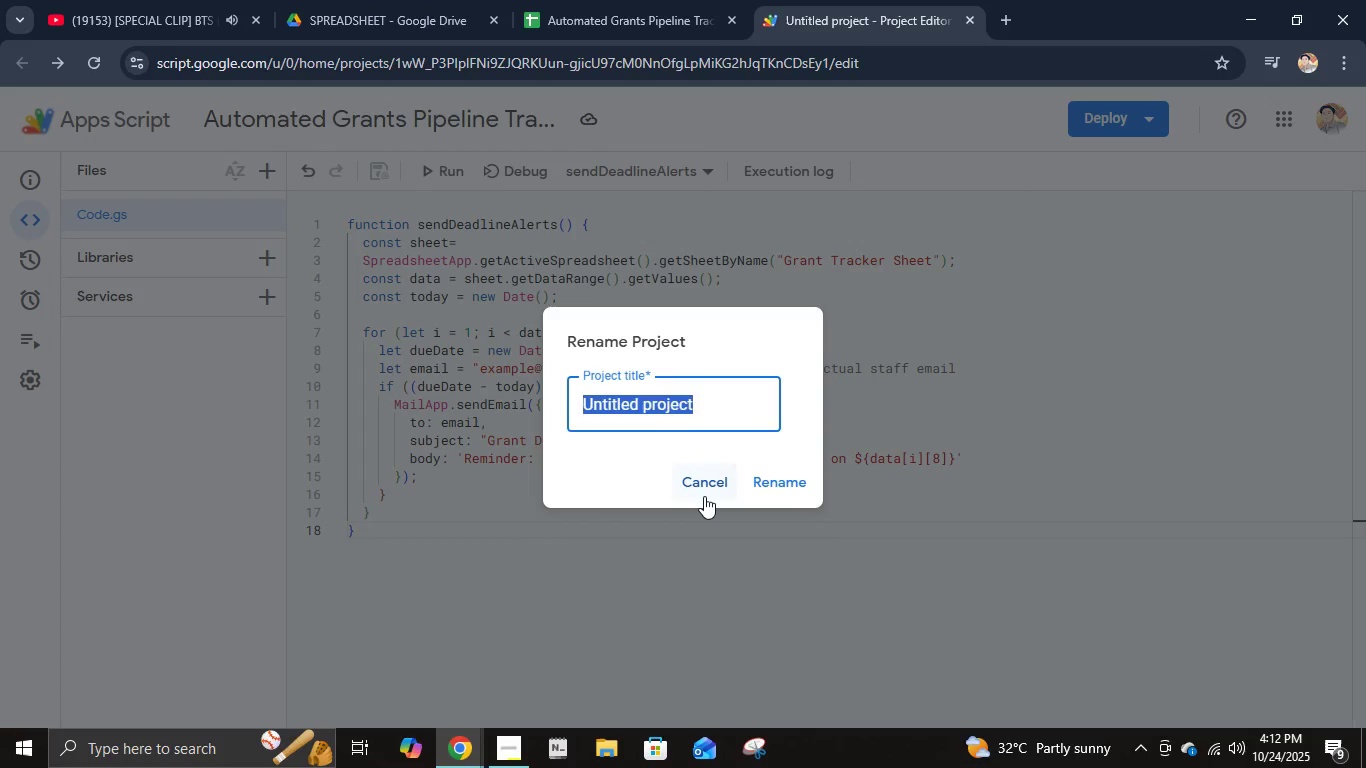 
left_click([704, 496])
 